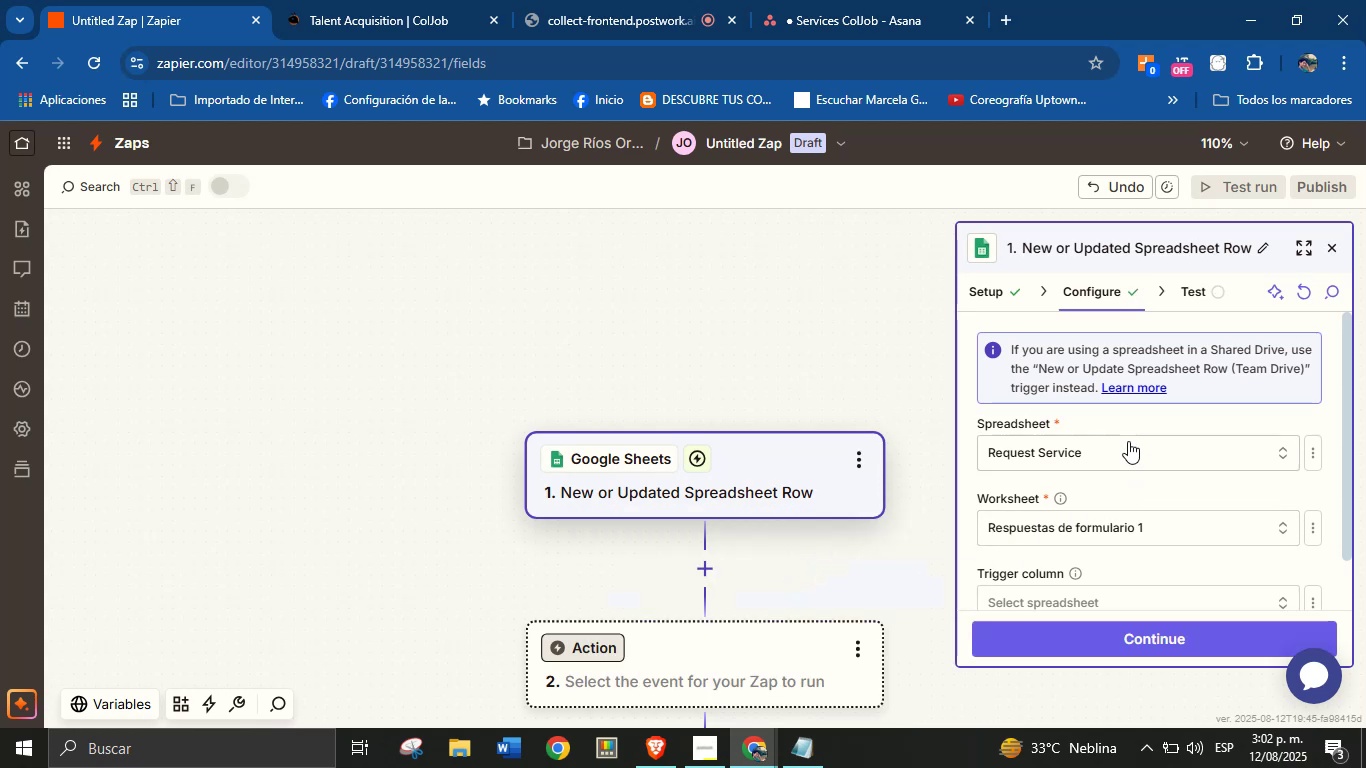 
scroll: coordinate [1129, 436], scroll_direction: down, amount: 2.0
 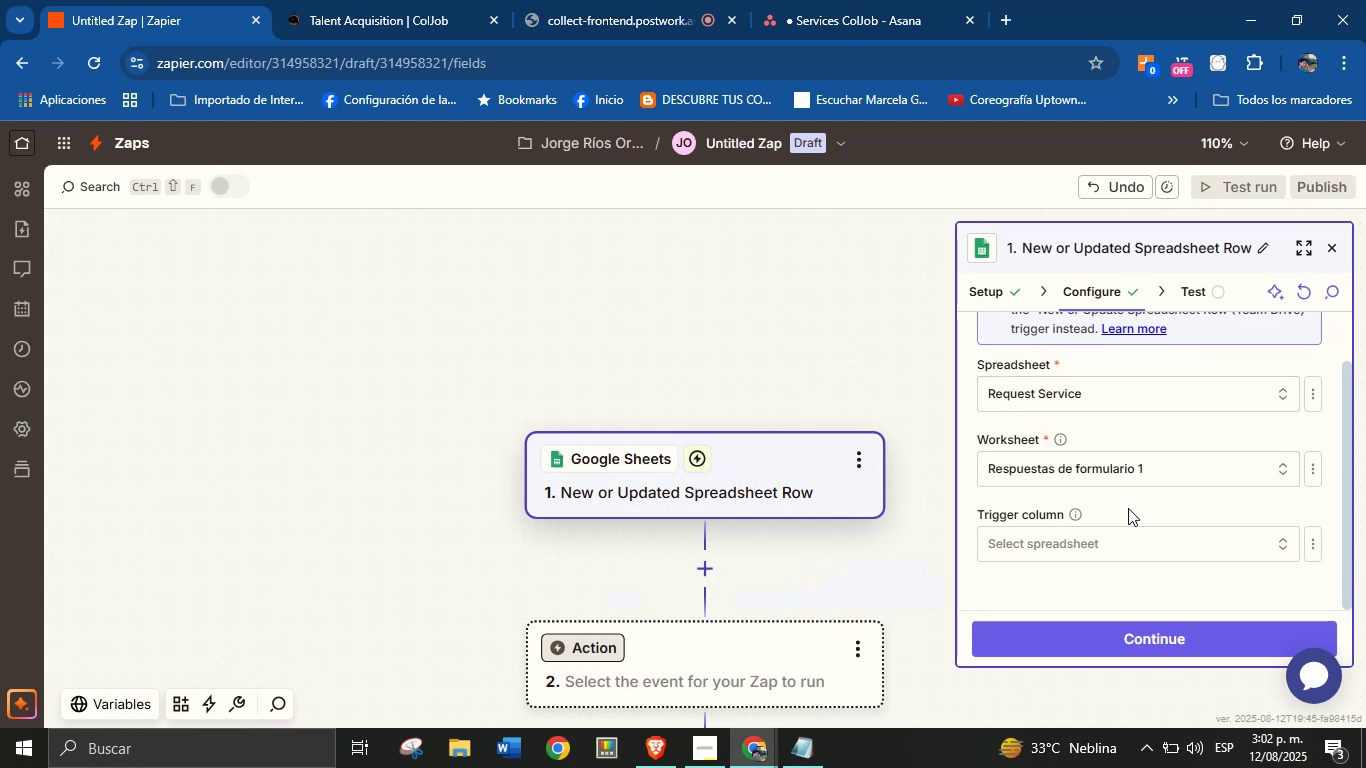 
left_click([1129, 506])
 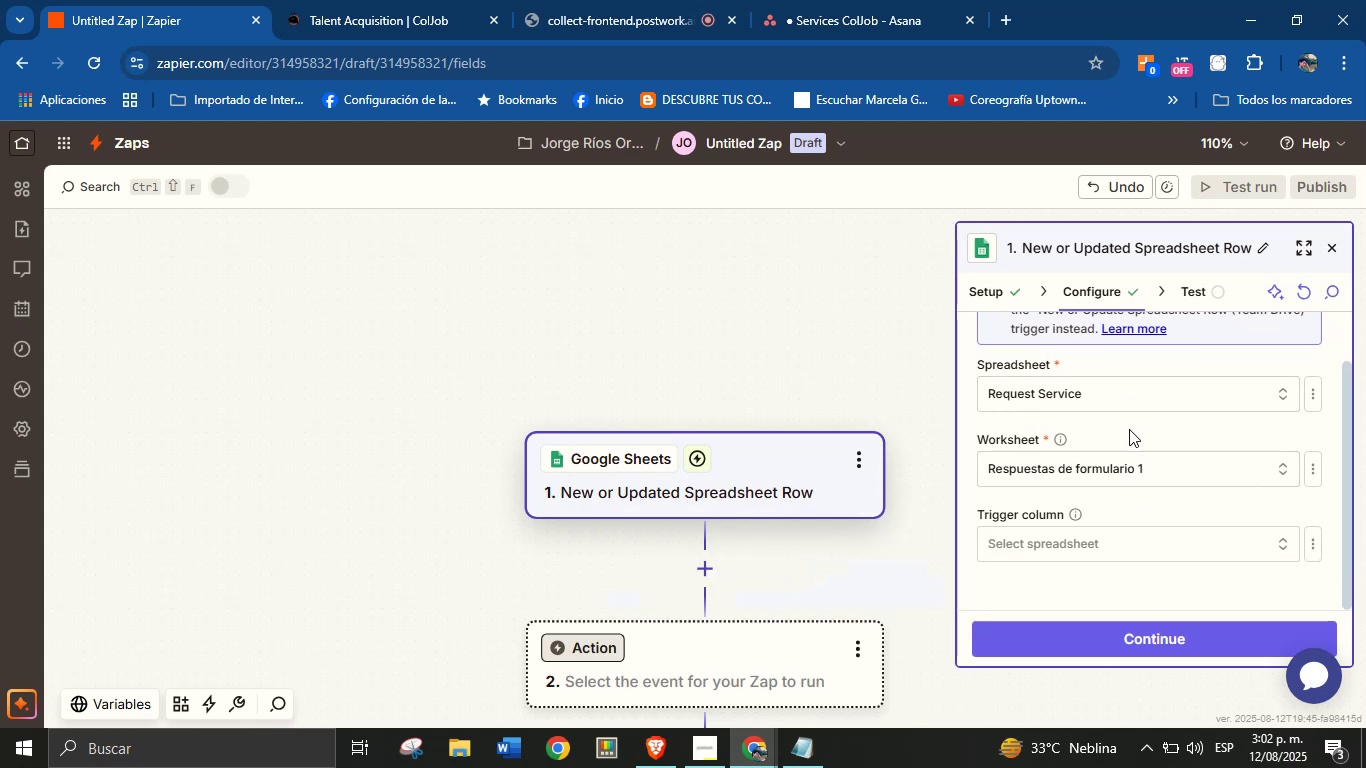 
left_click([1142, 437])
 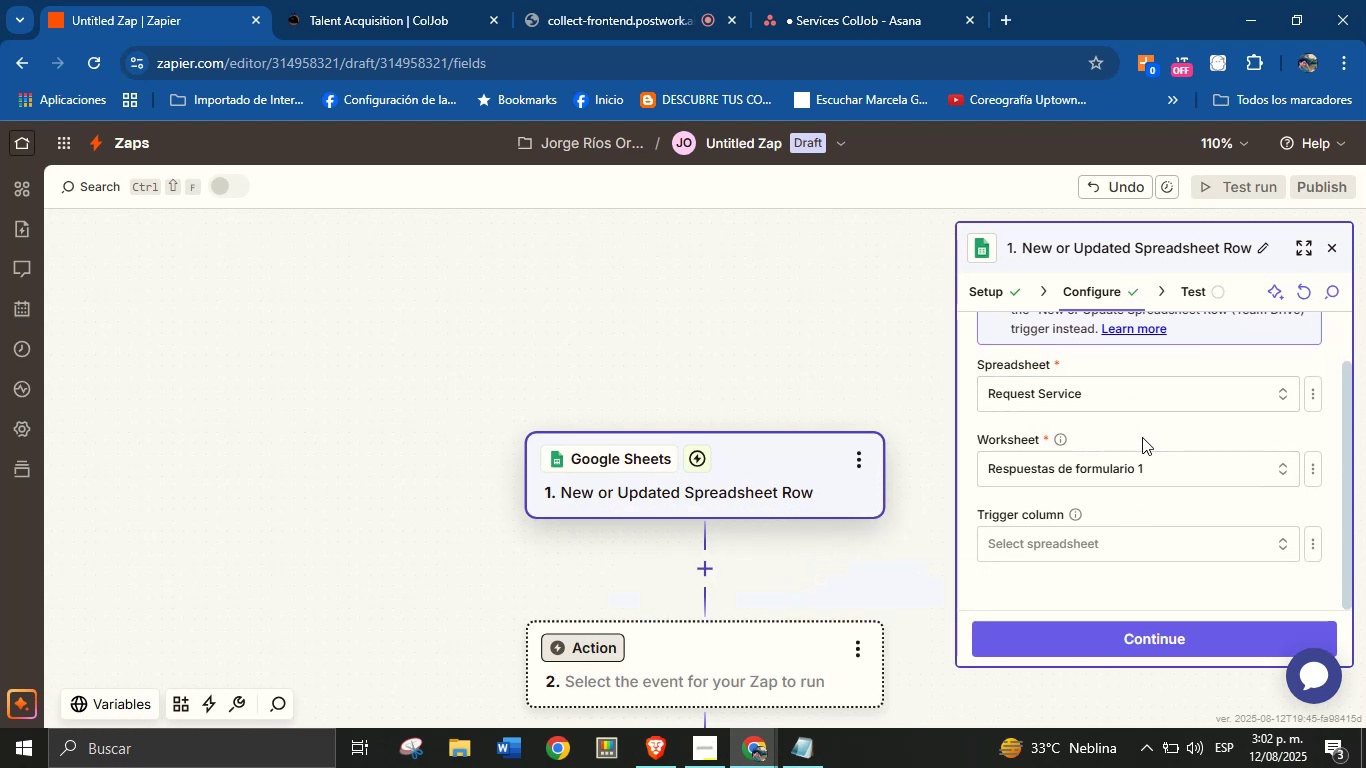 
scroll: coordinate [1142, 437], scroll_direction: up, amount: 2.0
 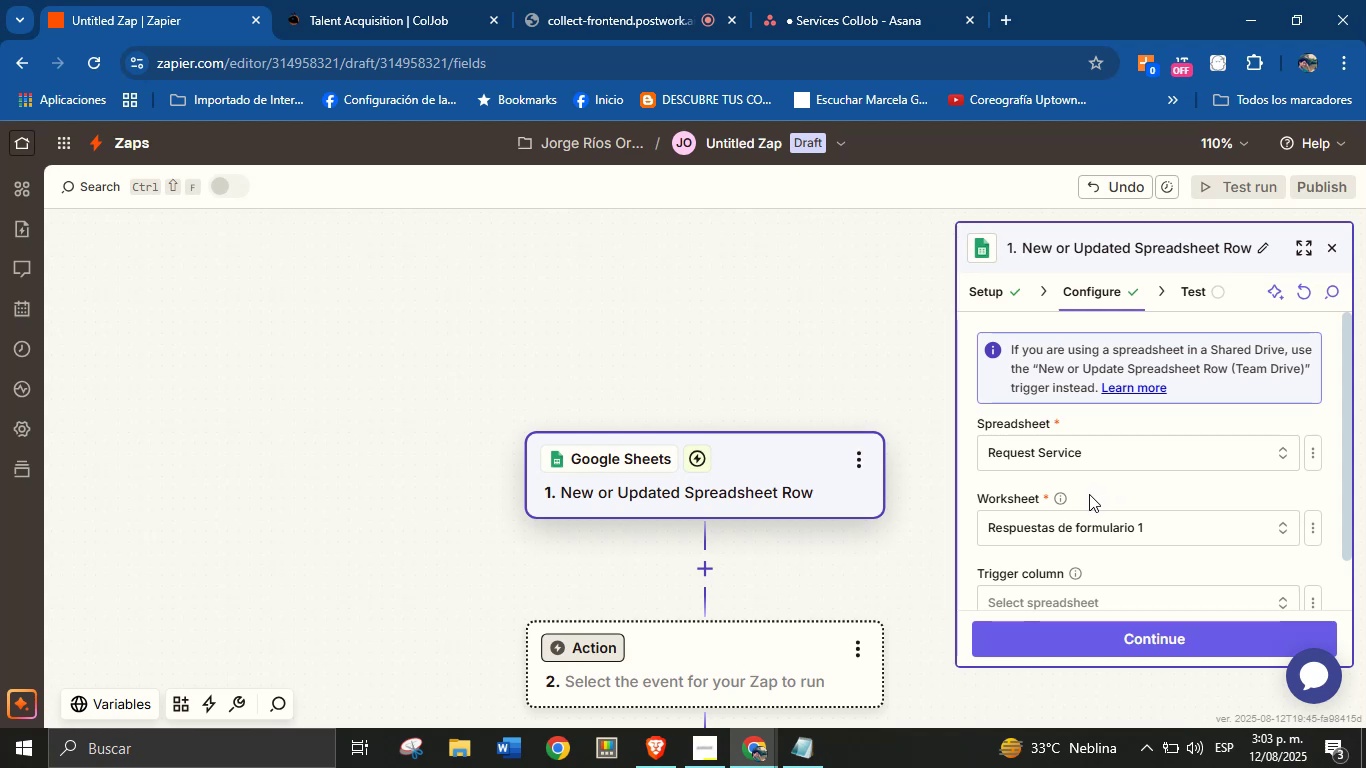 
wait(19.02)
 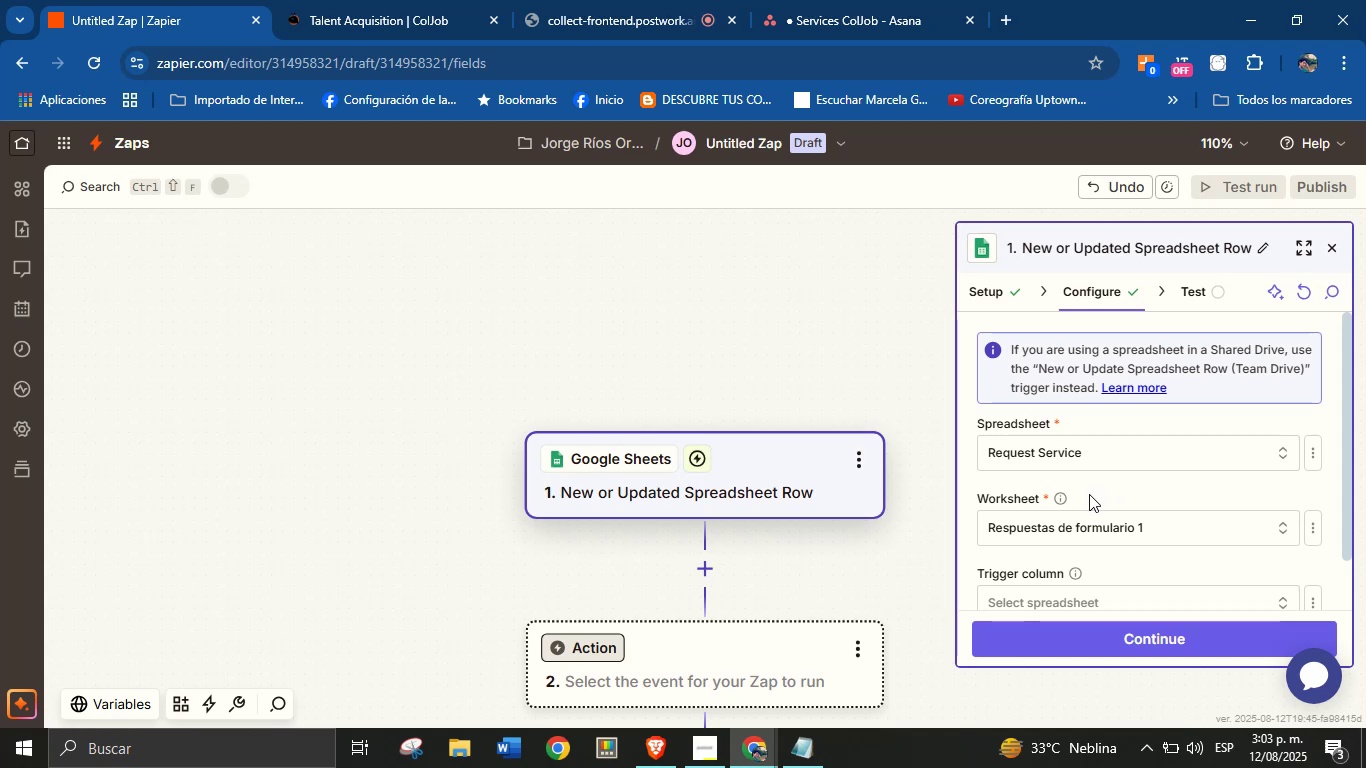 
scroll: coordinate [1138, 490], scroll_direction: down, amount: 2.0
 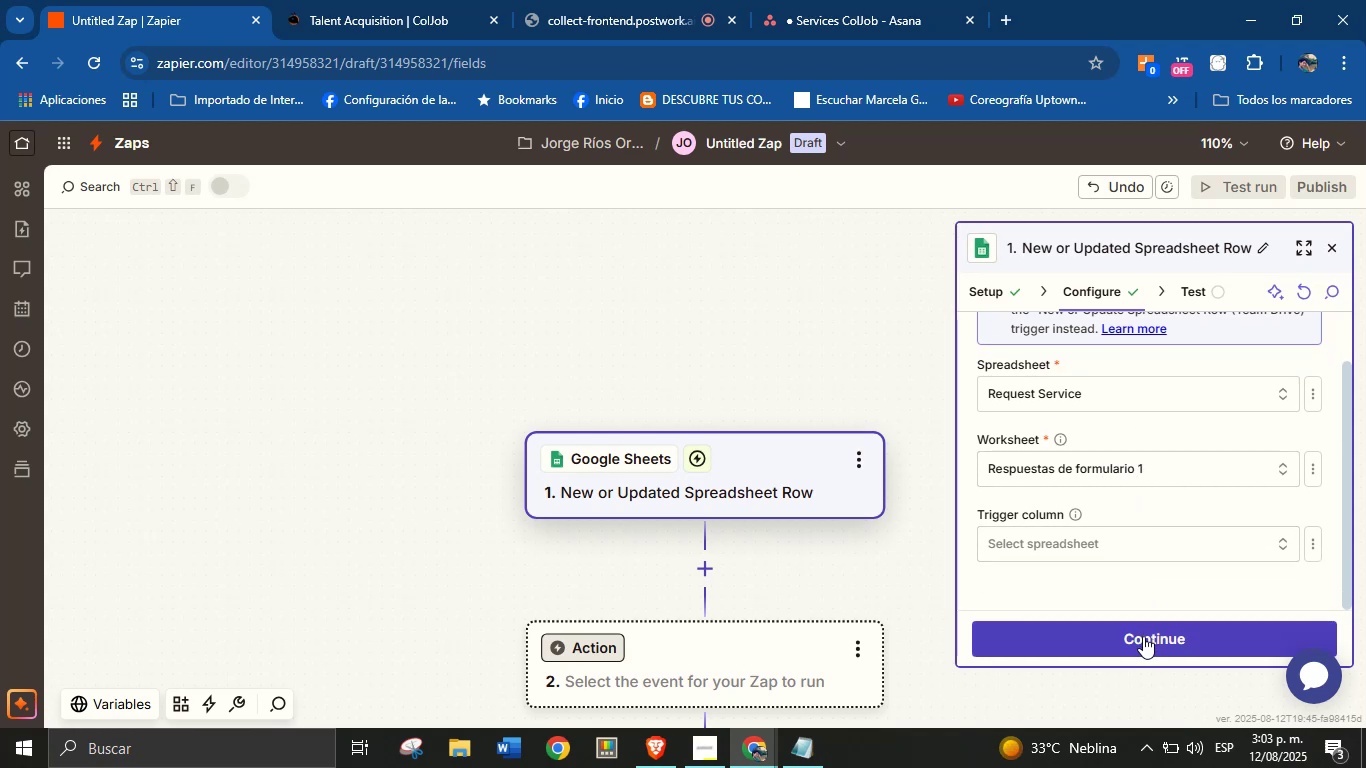 
left_click([1143, 637])
 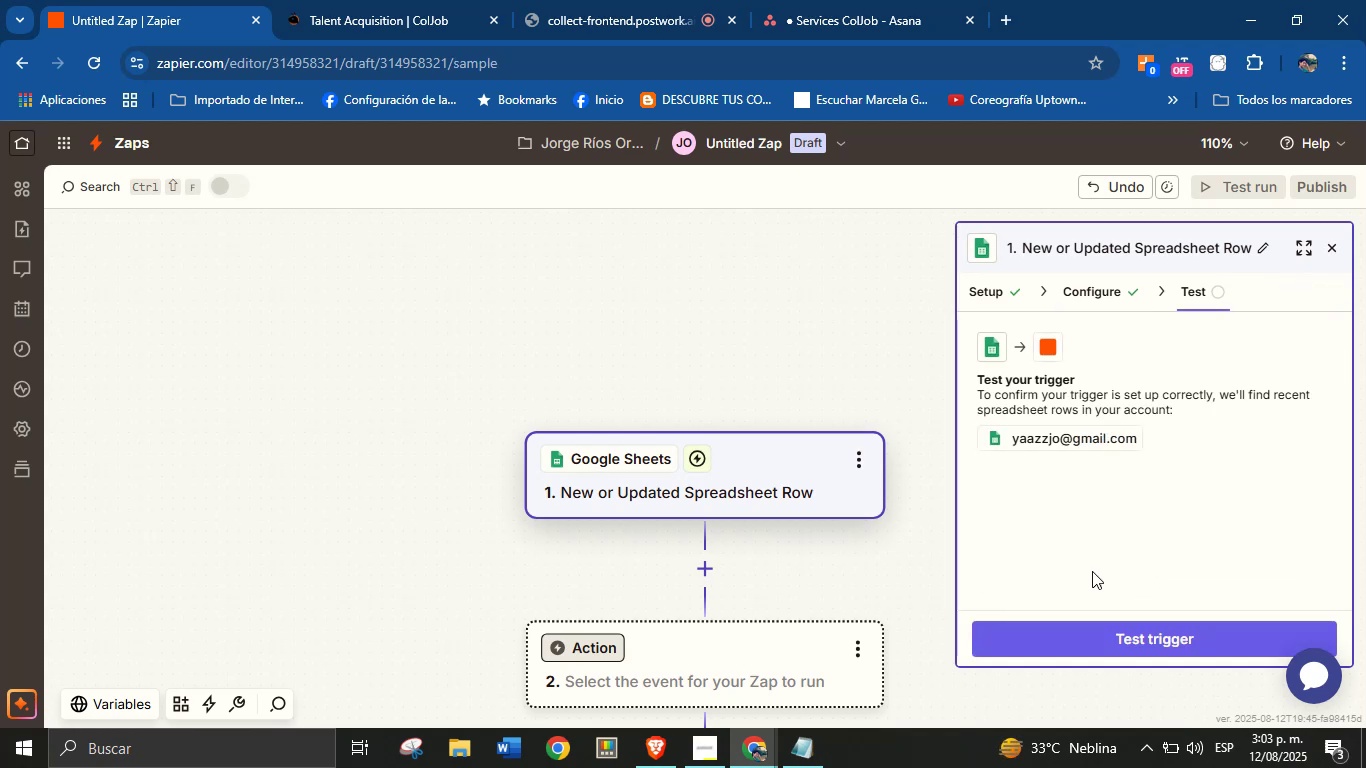 
left_click([1029, 628])
 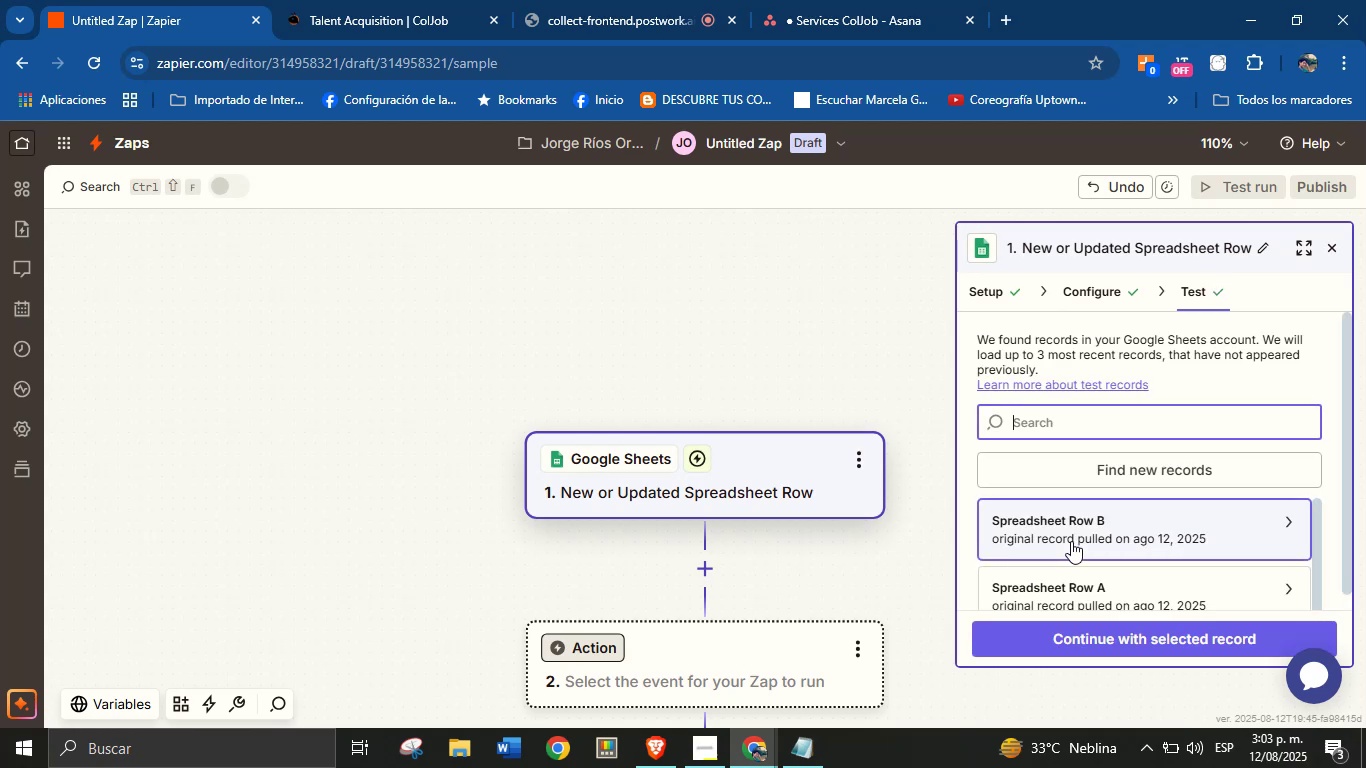 
left_click([1083, 525])
 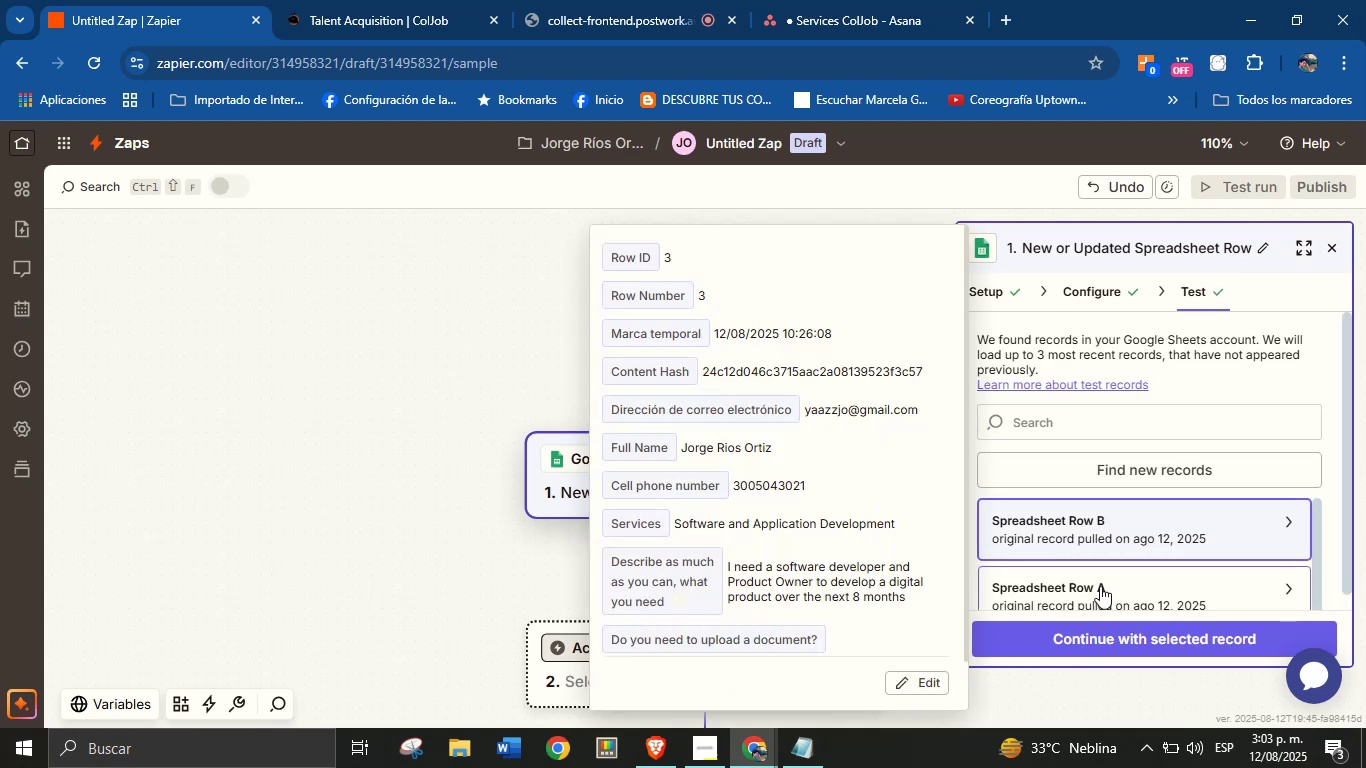 
left_click([1112, 633])
 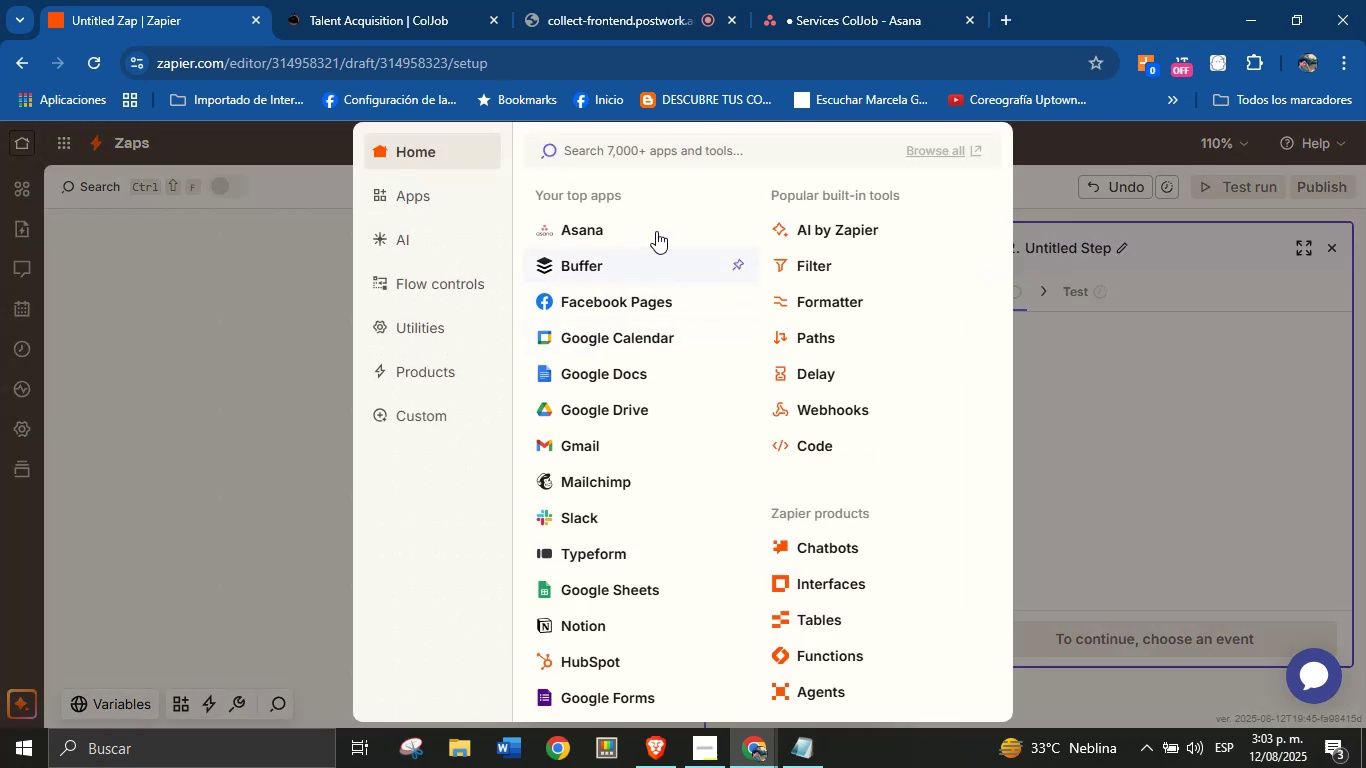 
left_click([808, 260])
 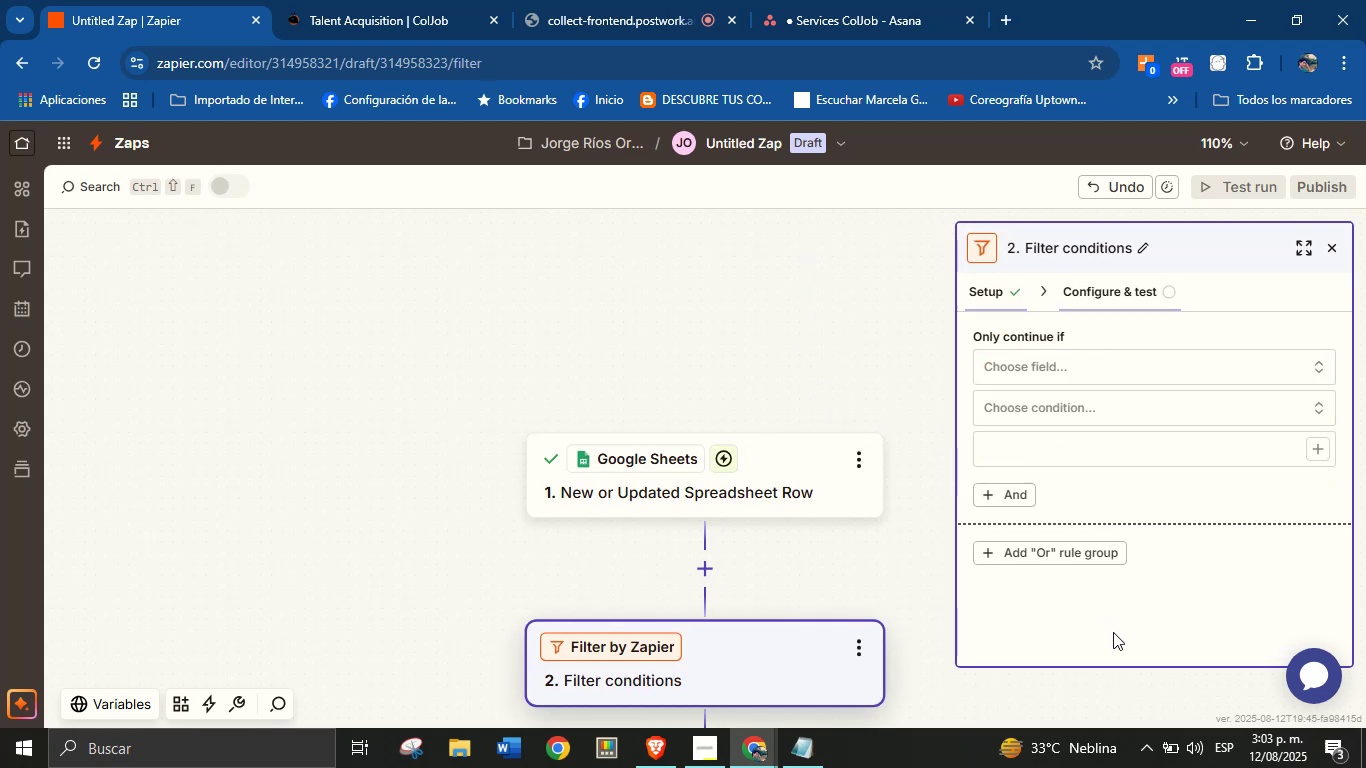 
left_click([1050, 362])
 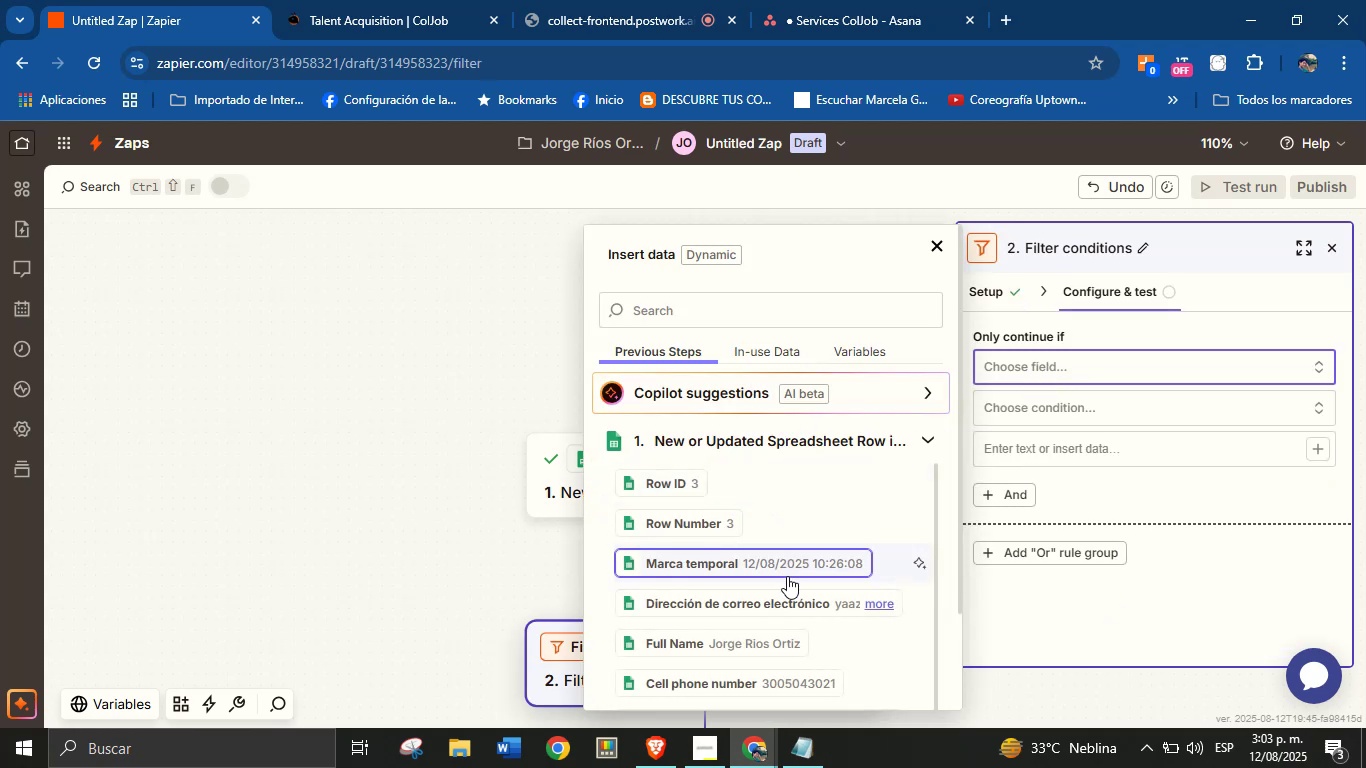 
scroll: coordinate [786, 612], scroll_direction: down, amount: 1.0
 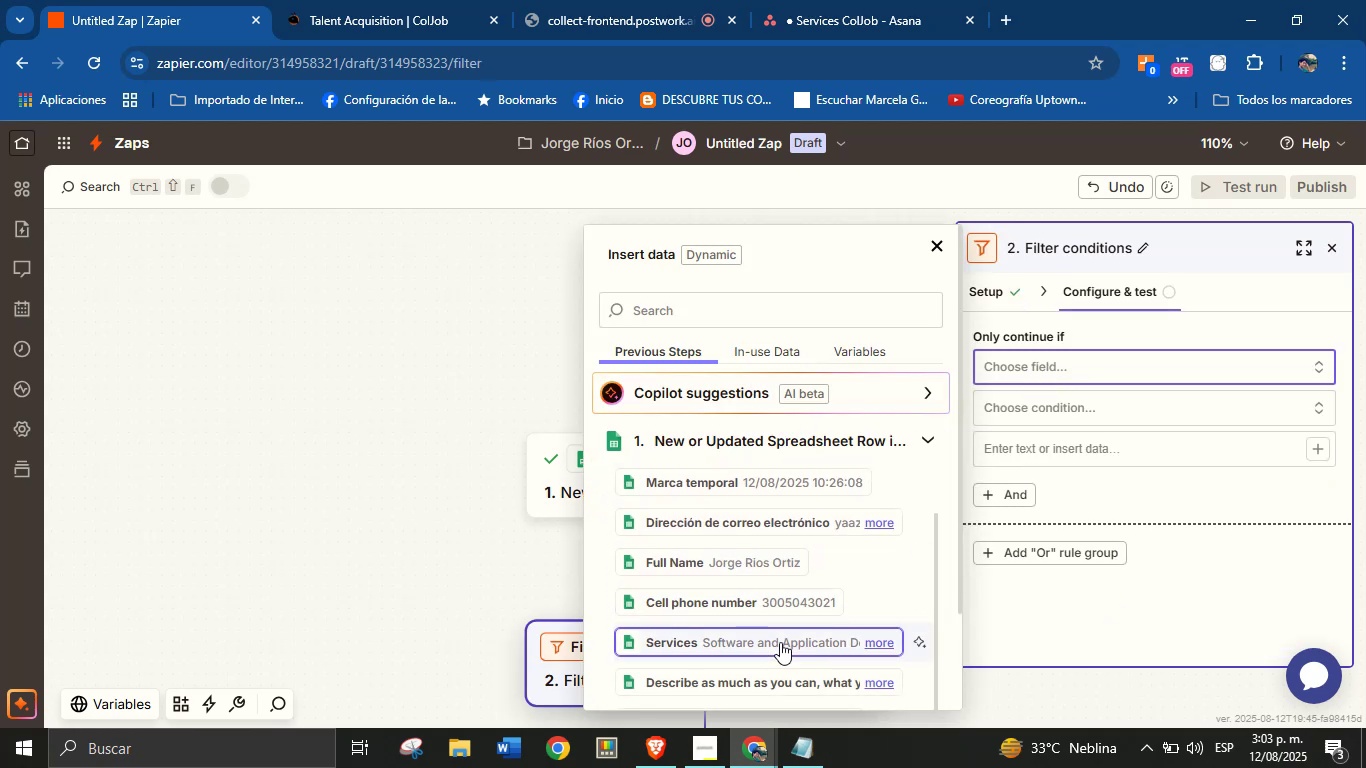 
left_click([780, 642])
 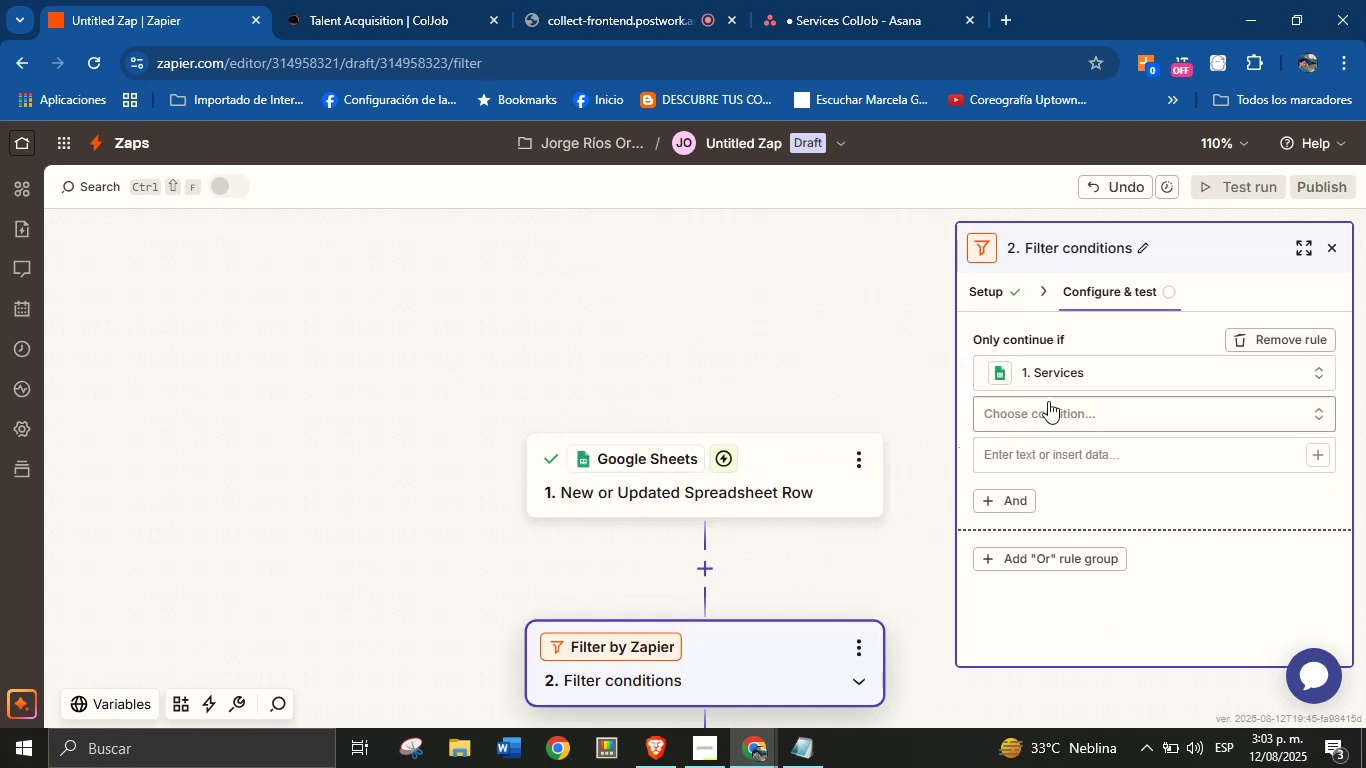 
left_click([1050, 400])
 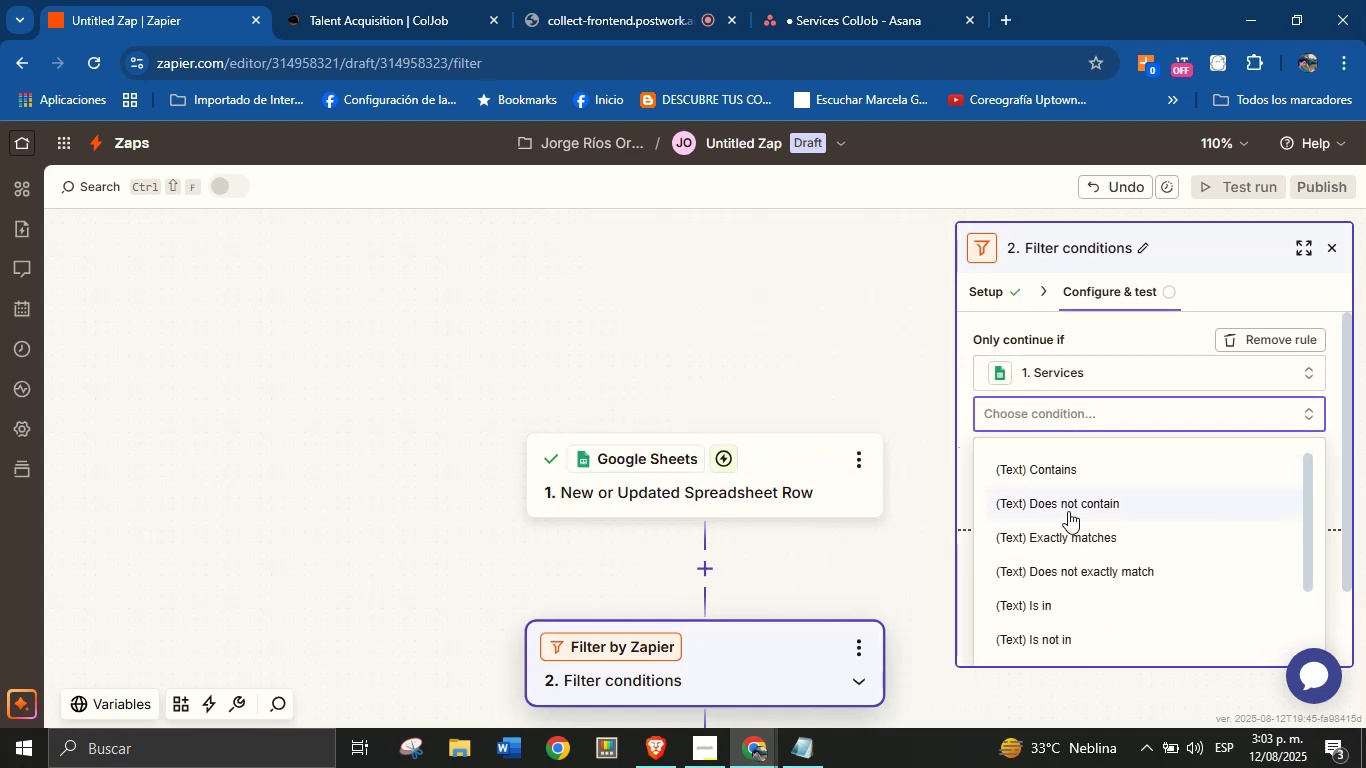 
left_click([1070, 542])
 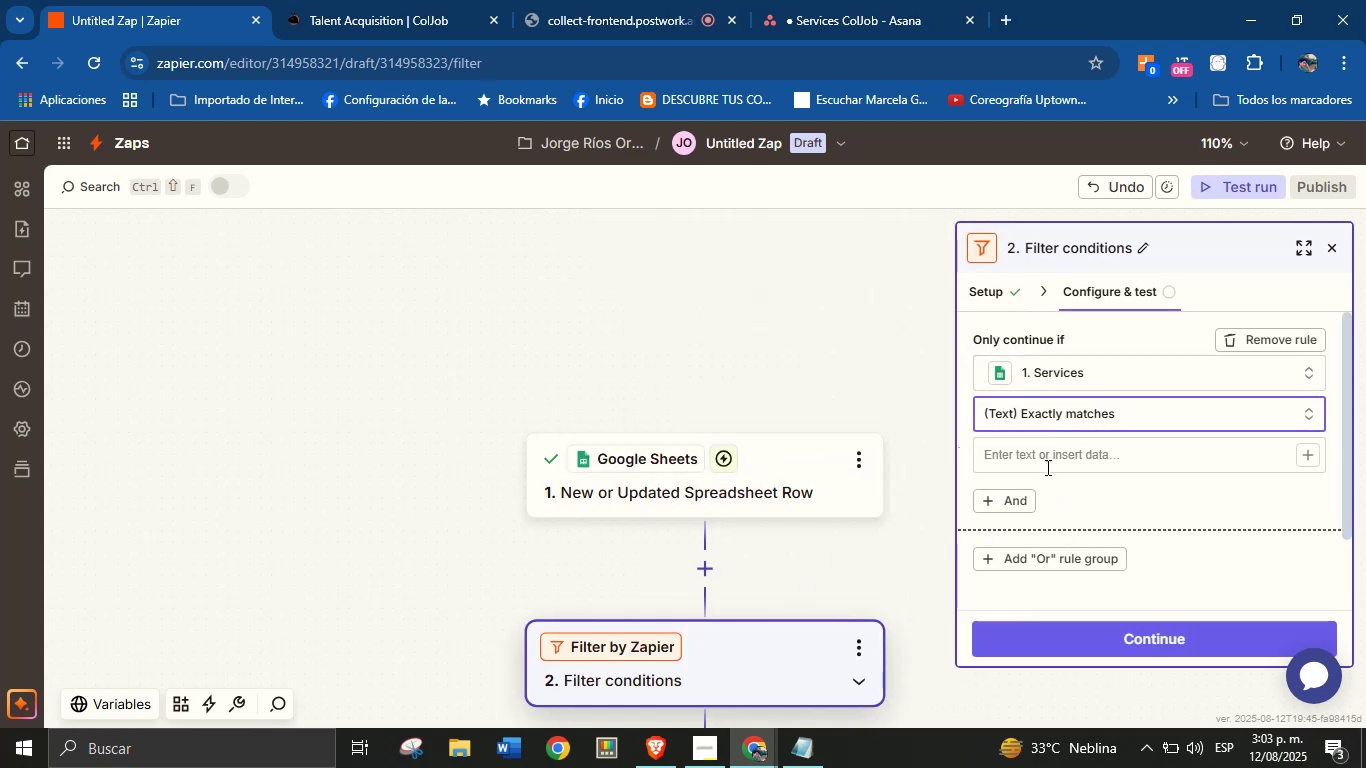 
left_click([1046, 457])
 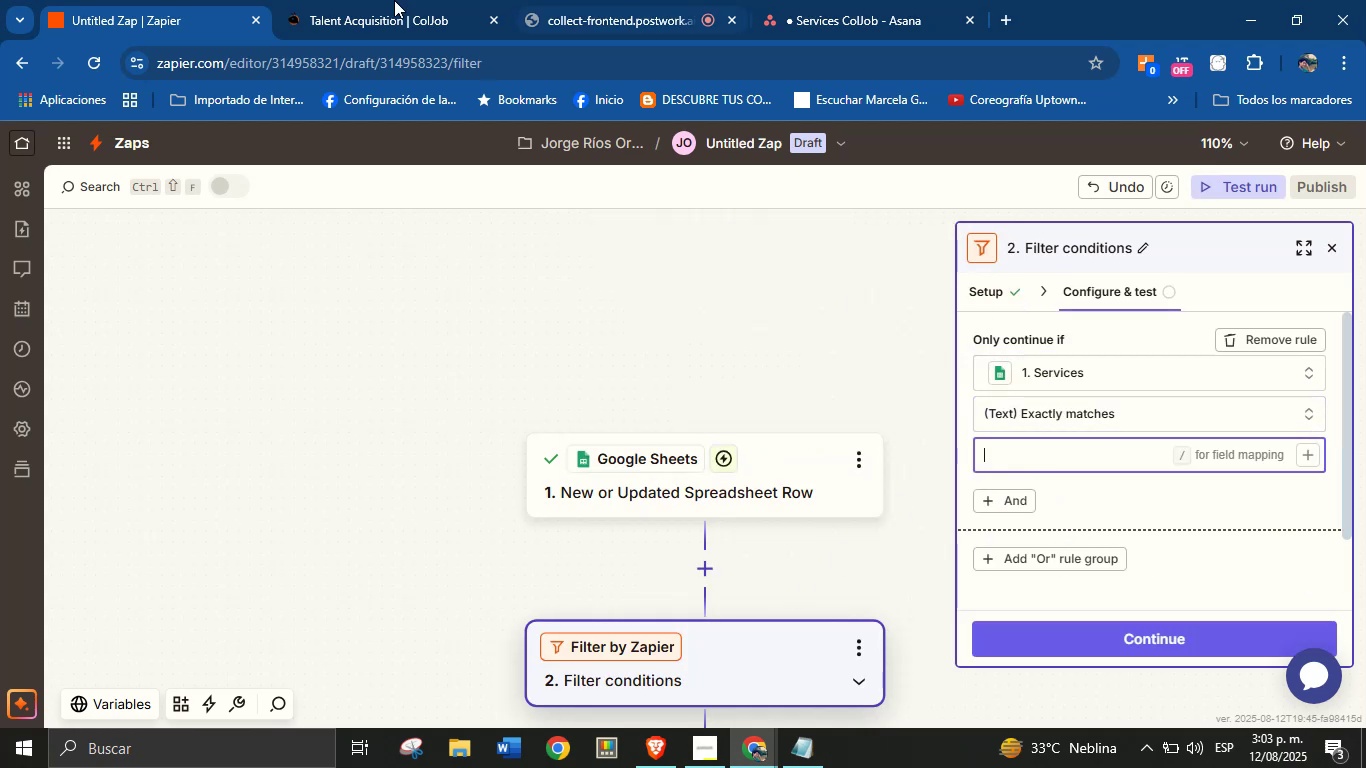 
left_click([330, 0])
 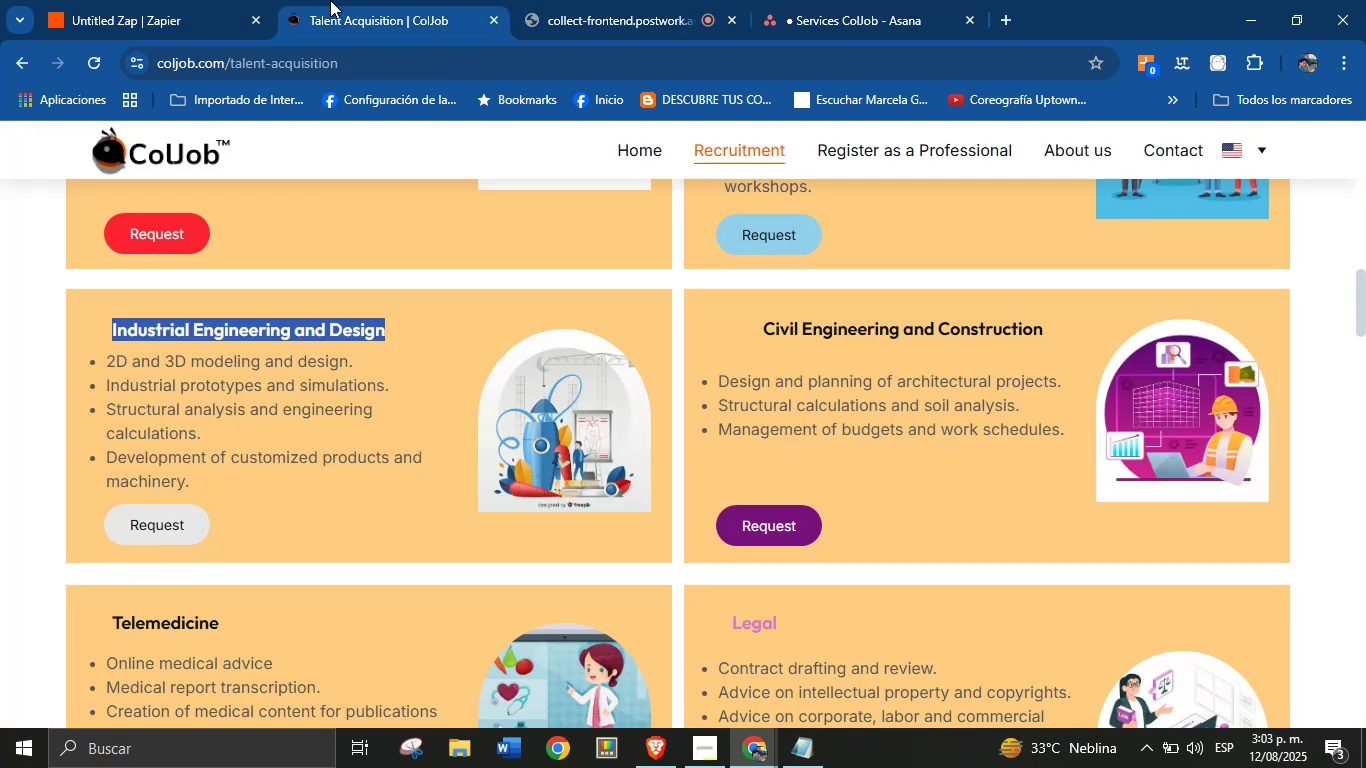 
key(Control+C)
 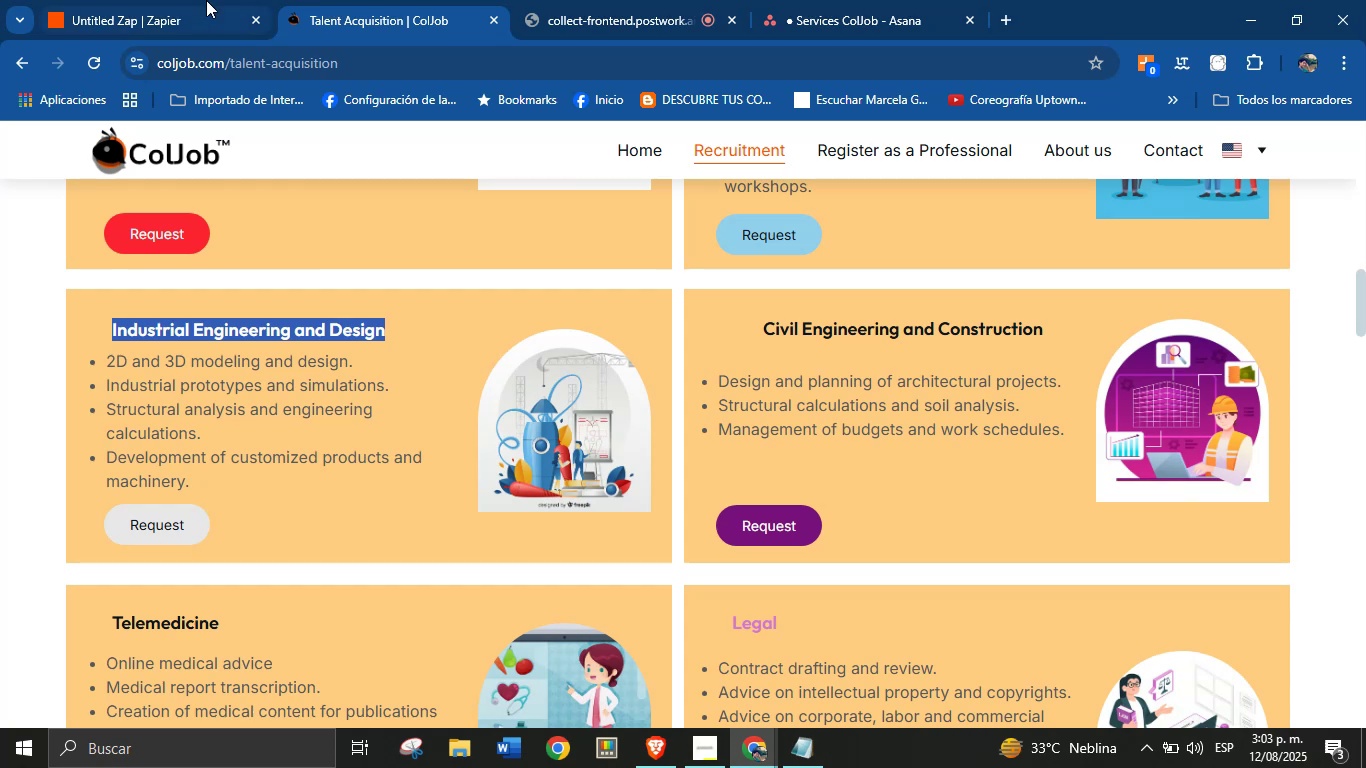 
left_click([206, 0])
 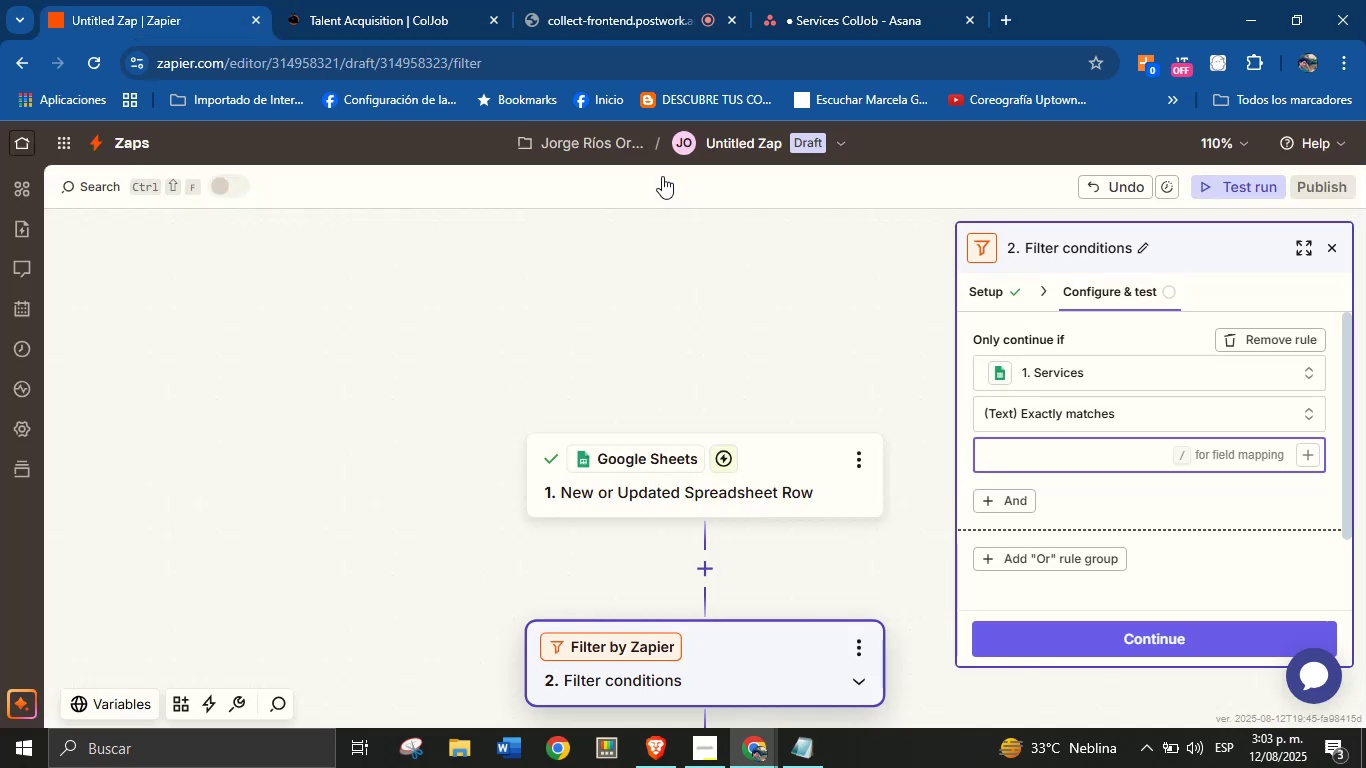 
key(Control+V)
 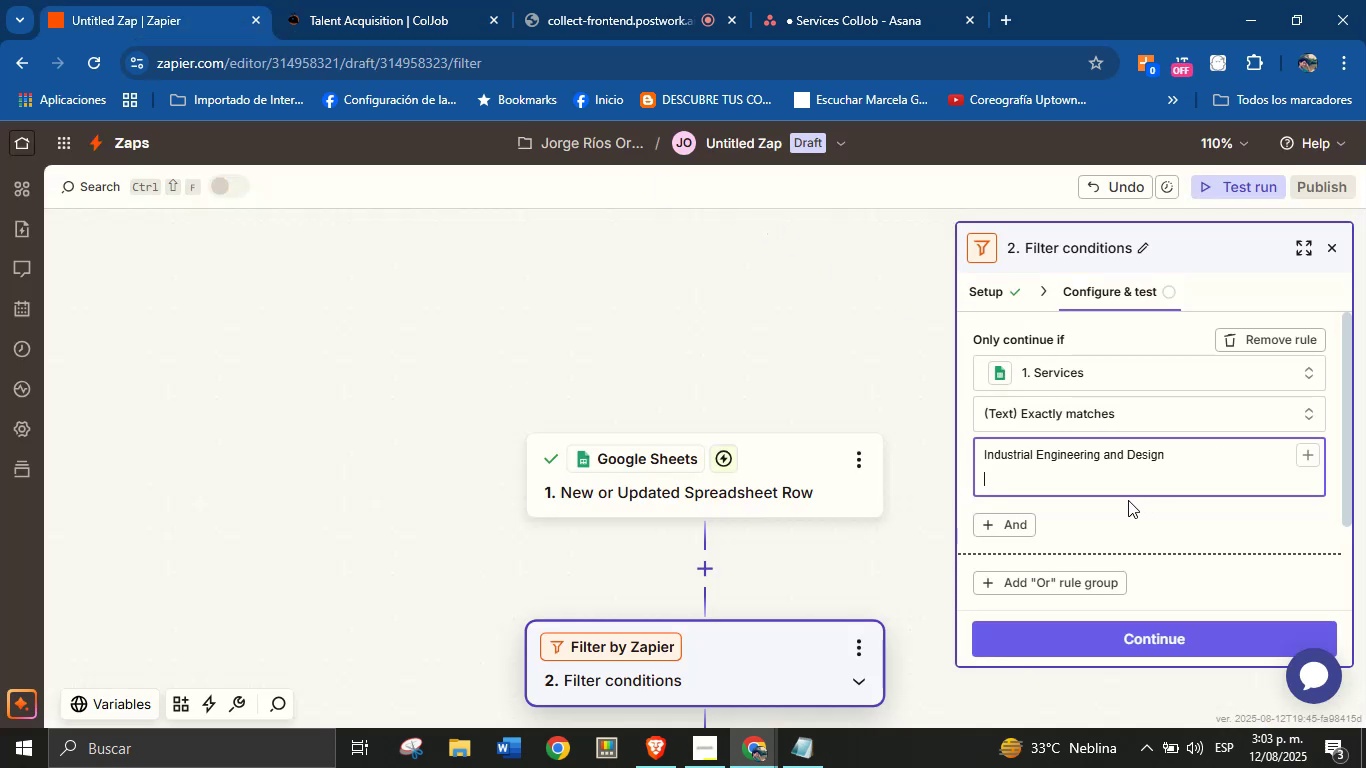 
key(Backspace)
 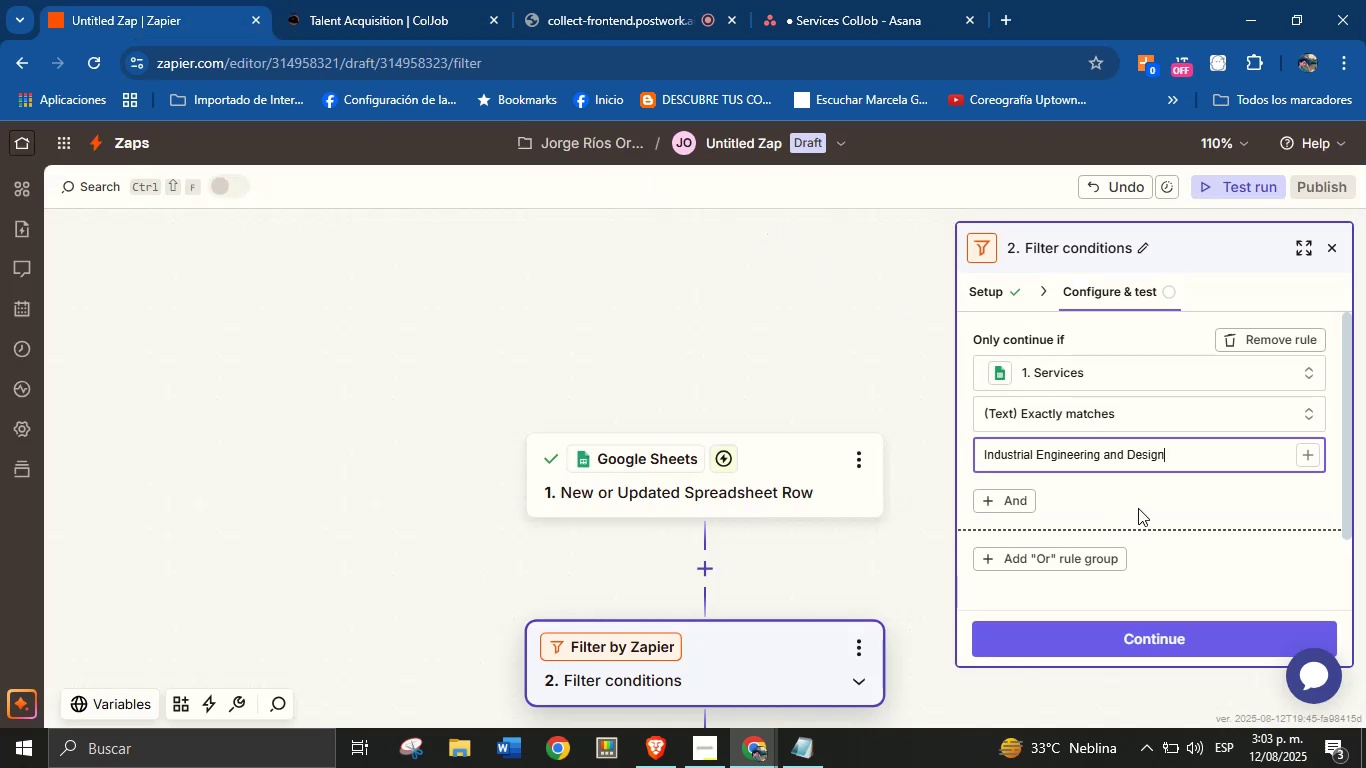 
left_click([1140, 506])
 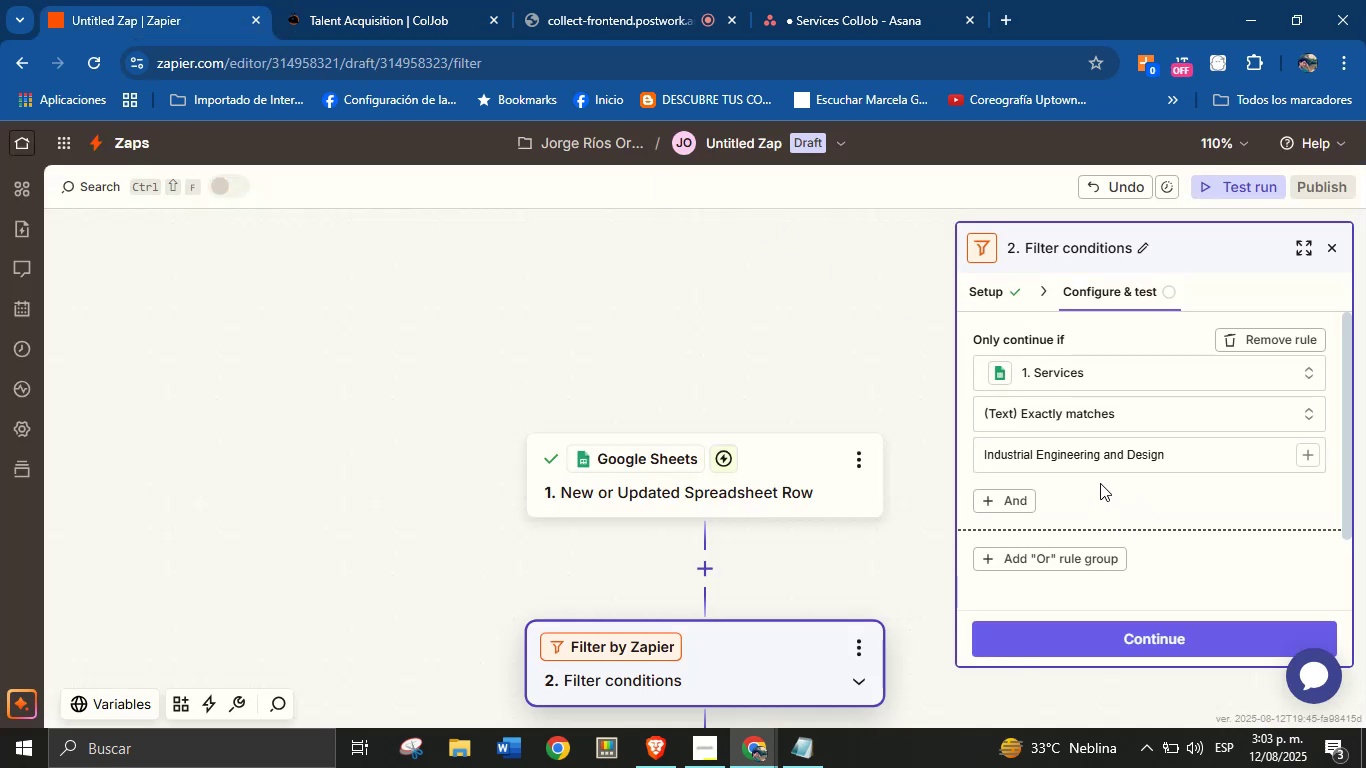 
scroll: coordinate [1119, 464], scroll_direction: down, amount: 1.0
 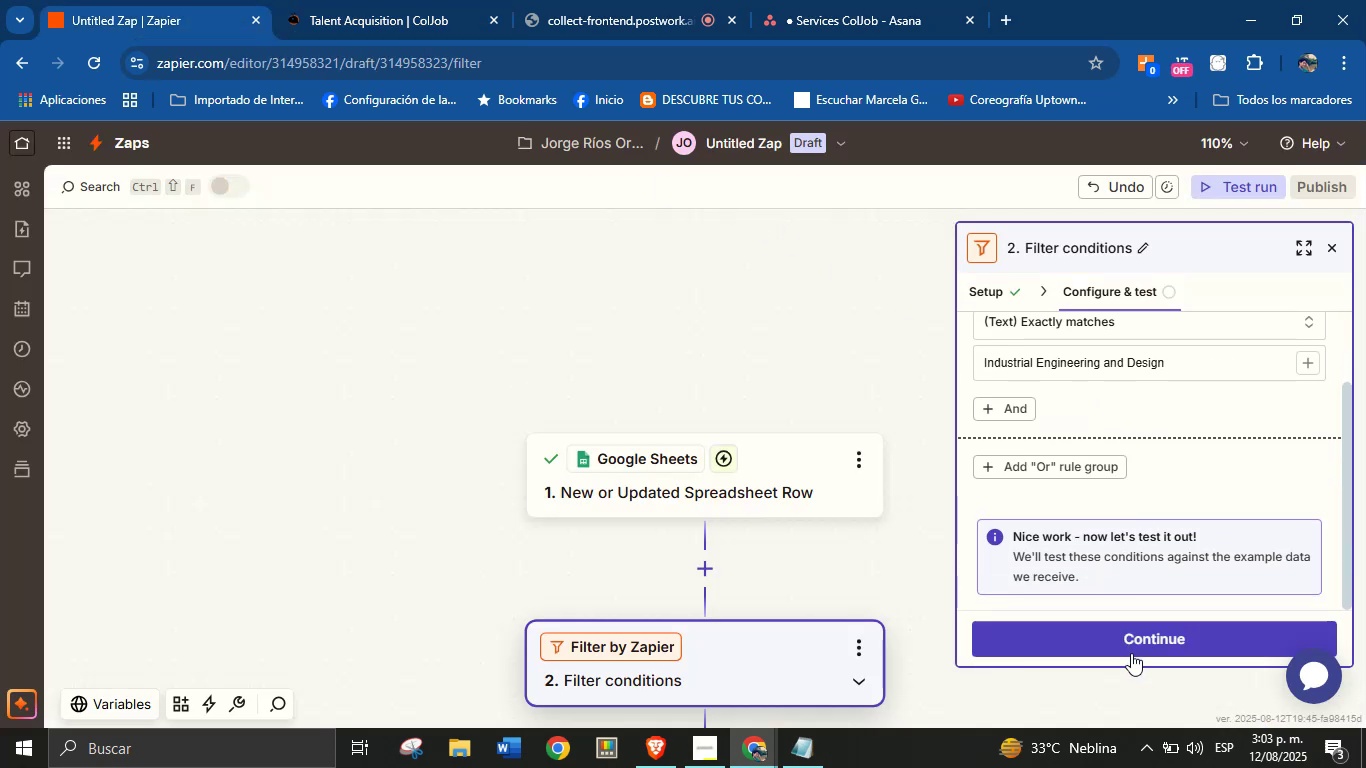 
left_click([1131, 637])
 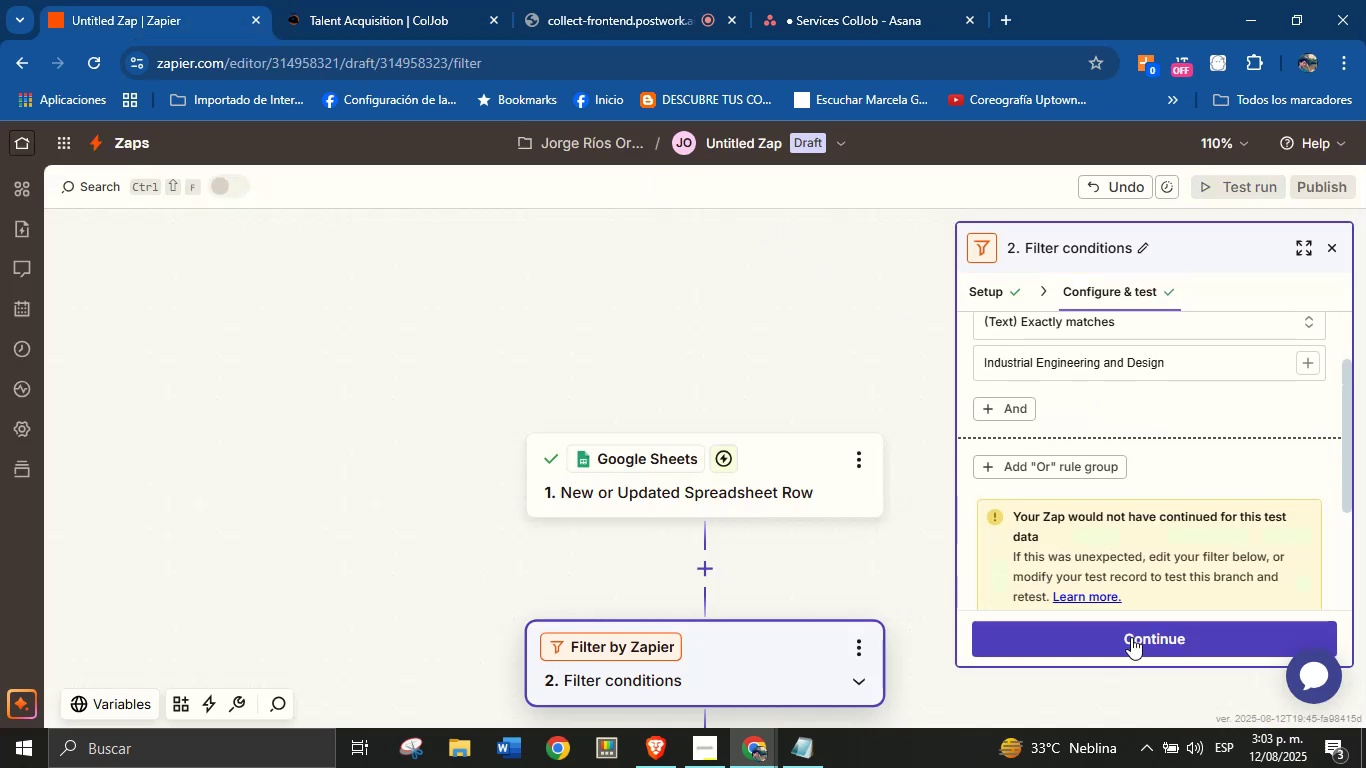 
scroll: coordinate [1129, 481], scroll_direction: down, amount: 2.0
 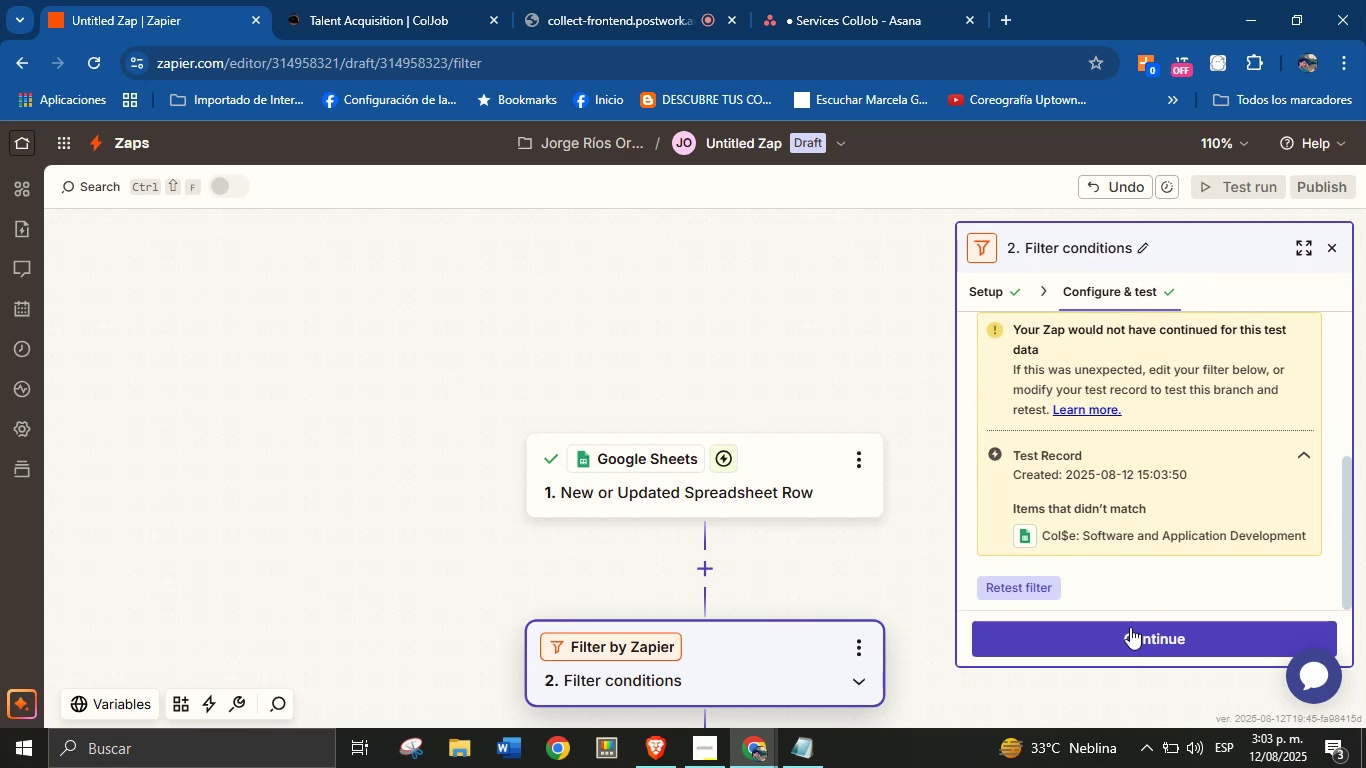 
wait(5.75)
 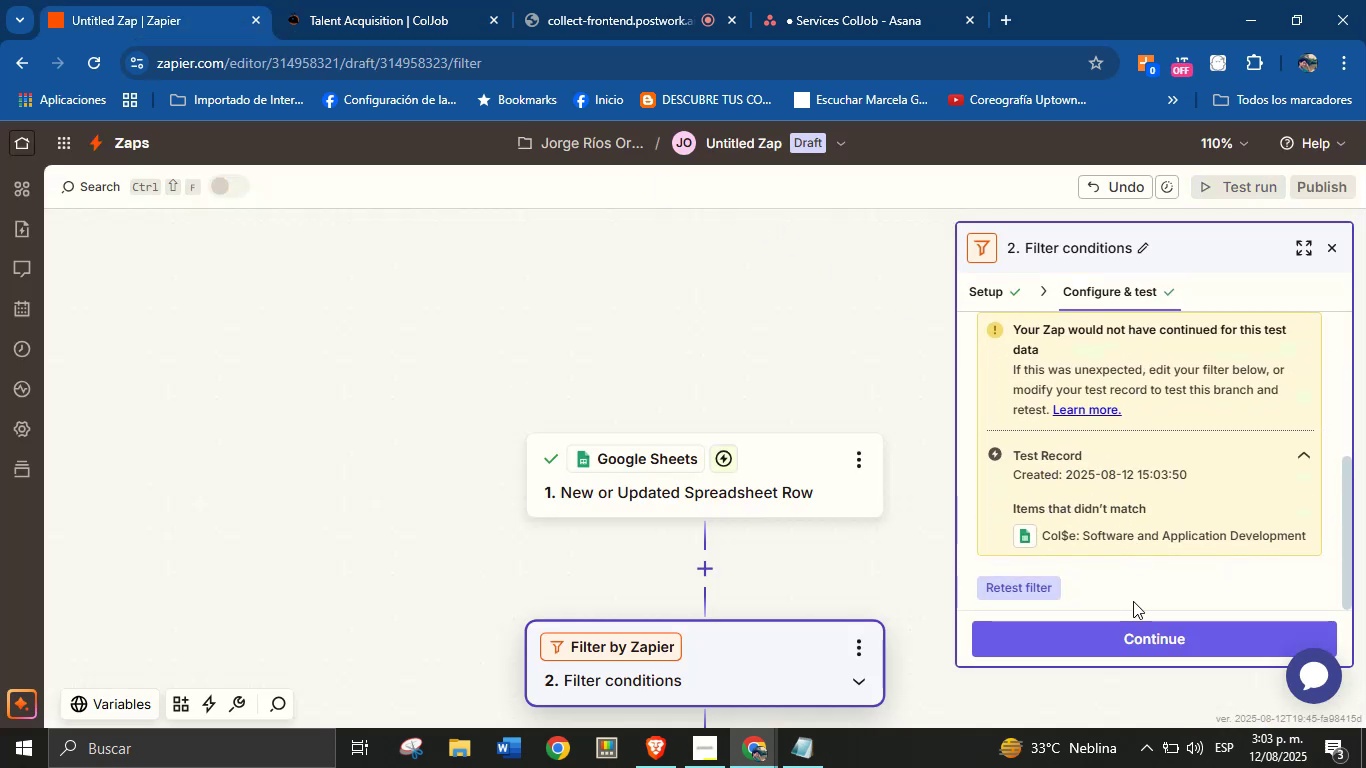 
left_click([1130, 632])
 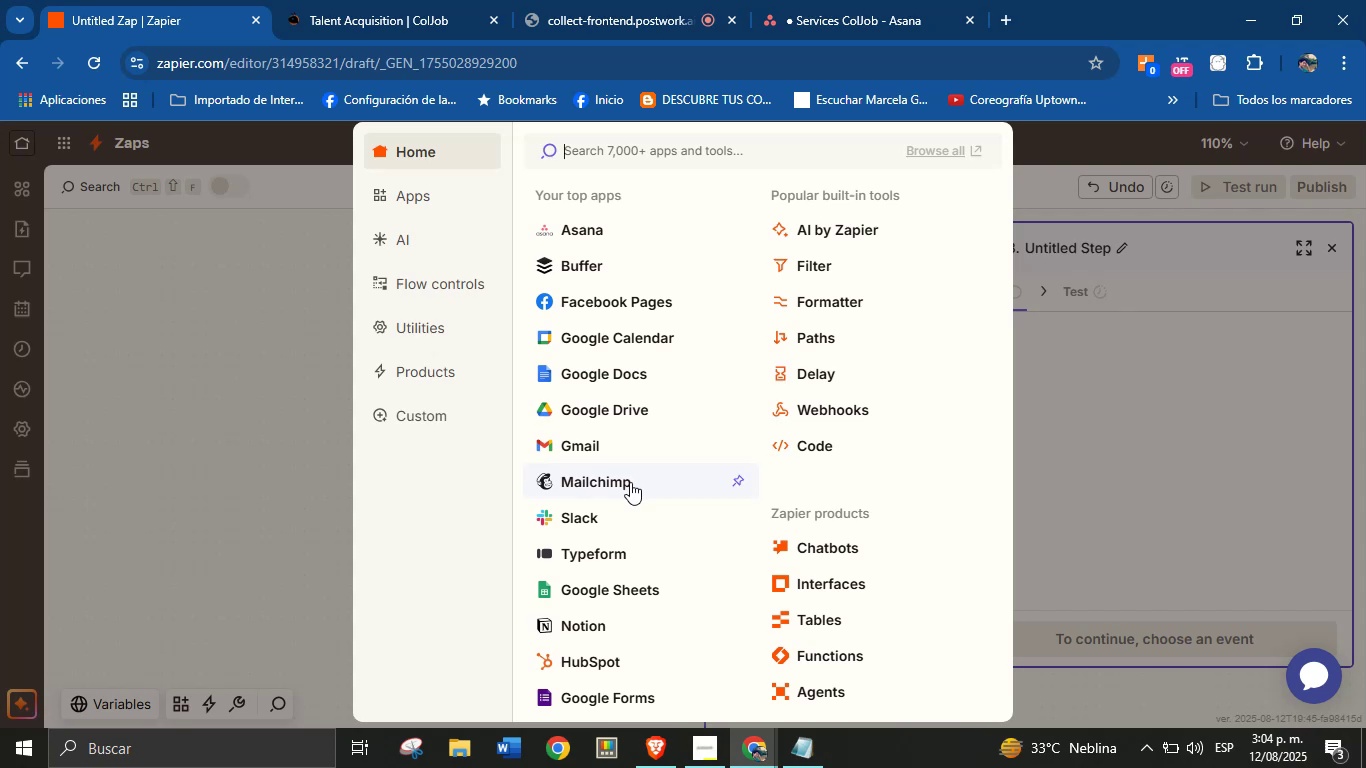 
wait(12.29)
 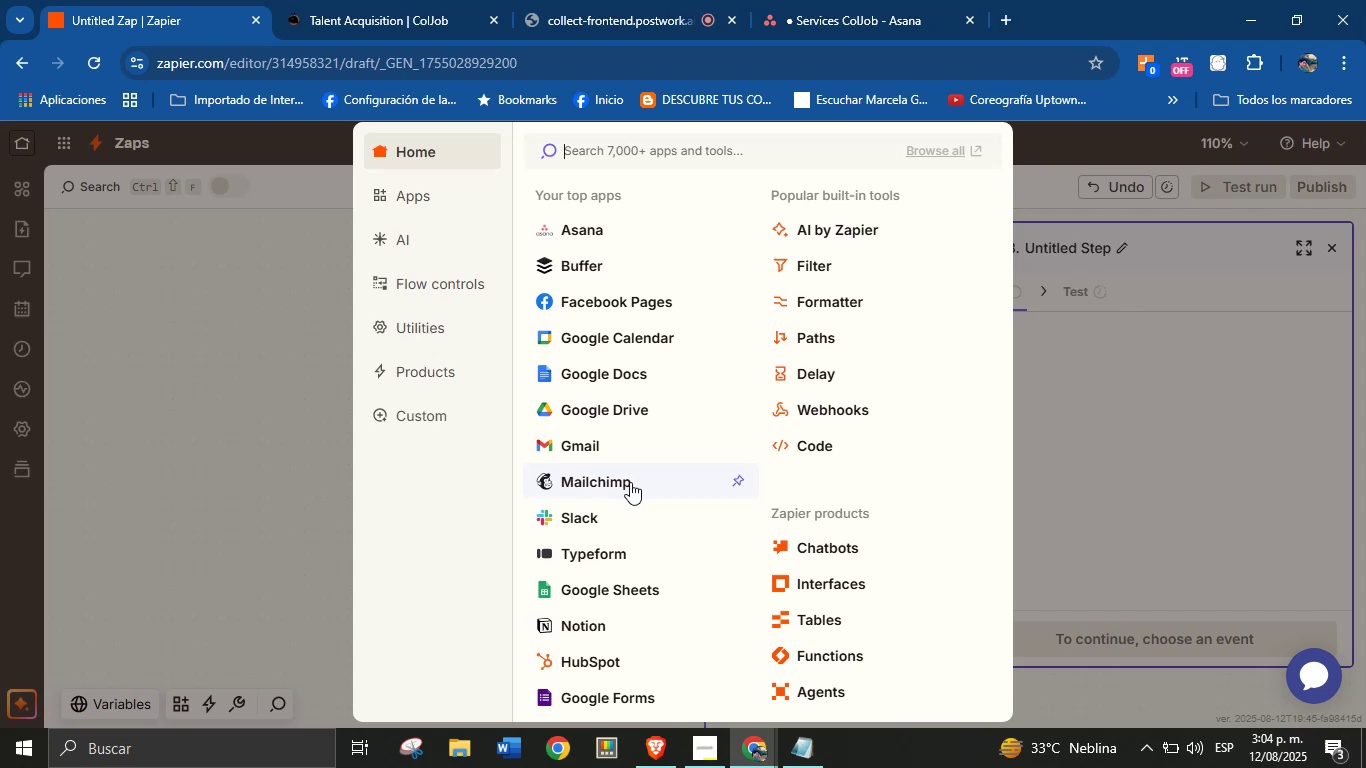 
left_click([610, 228])
 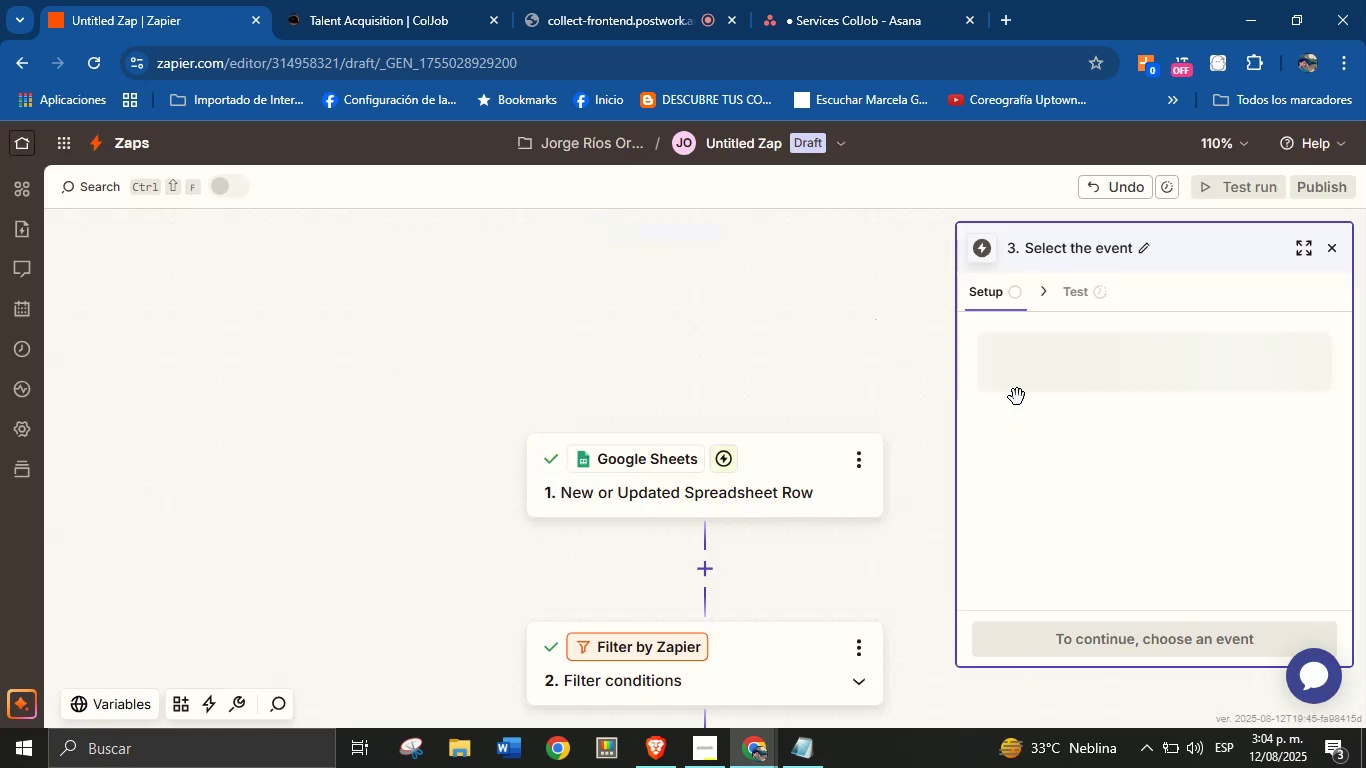 
scroll: coordinate [1079, 414], scroll_direction: down, amount: 1.0
 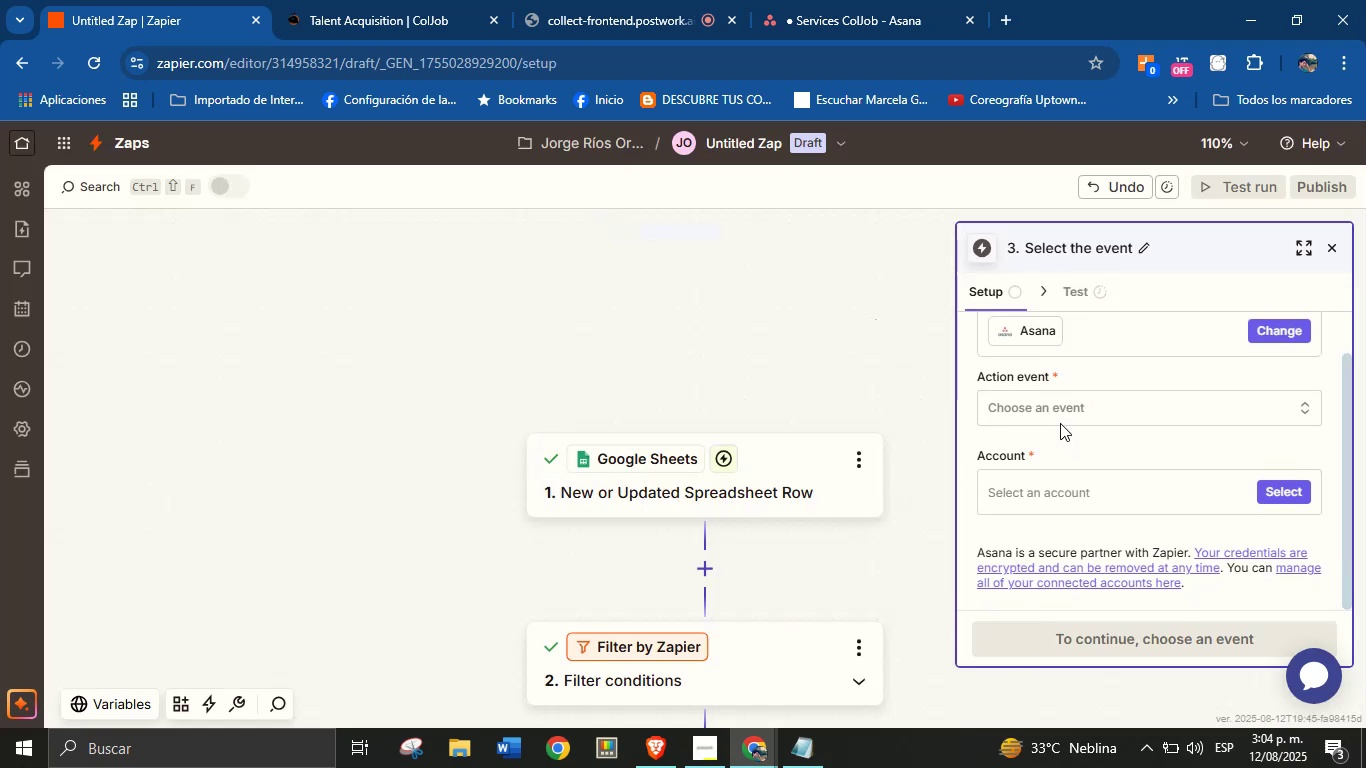 
left_click([1061, 406])
 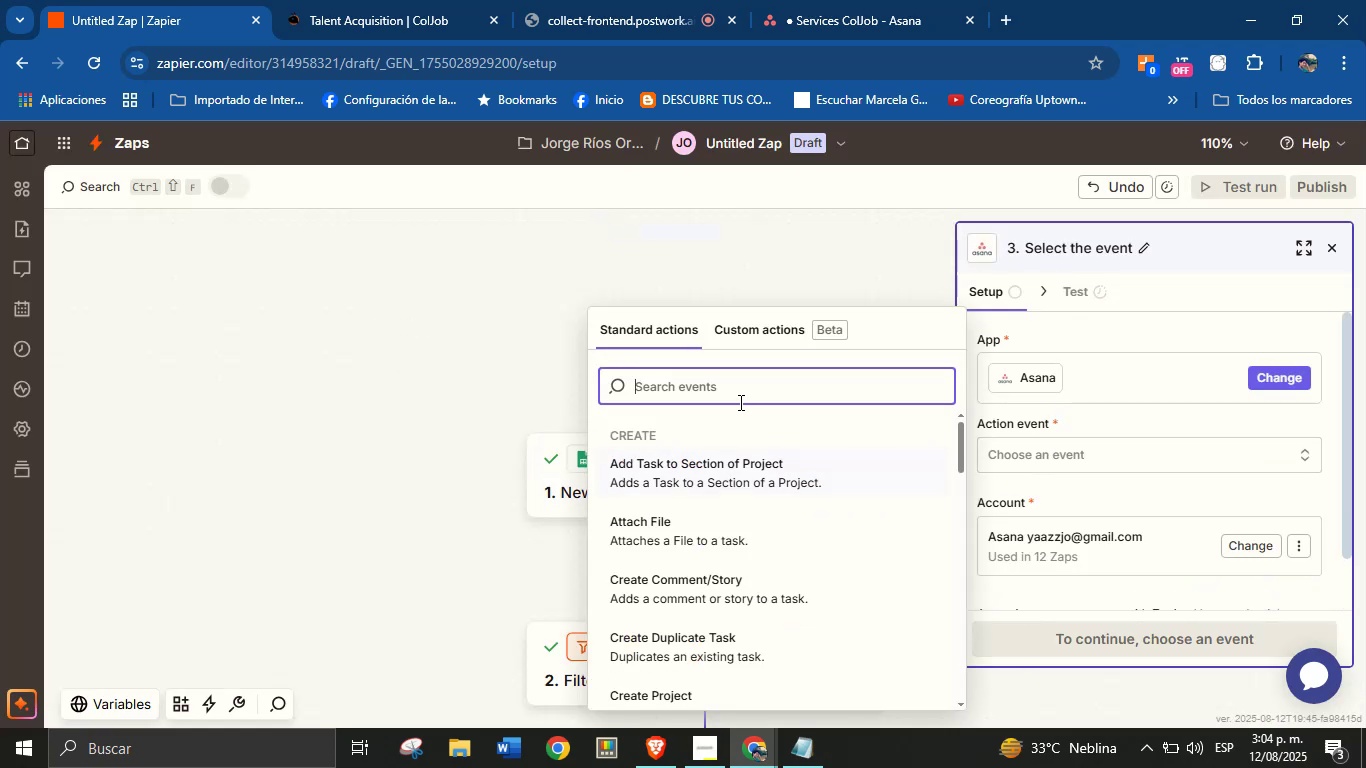 
type(cre)
 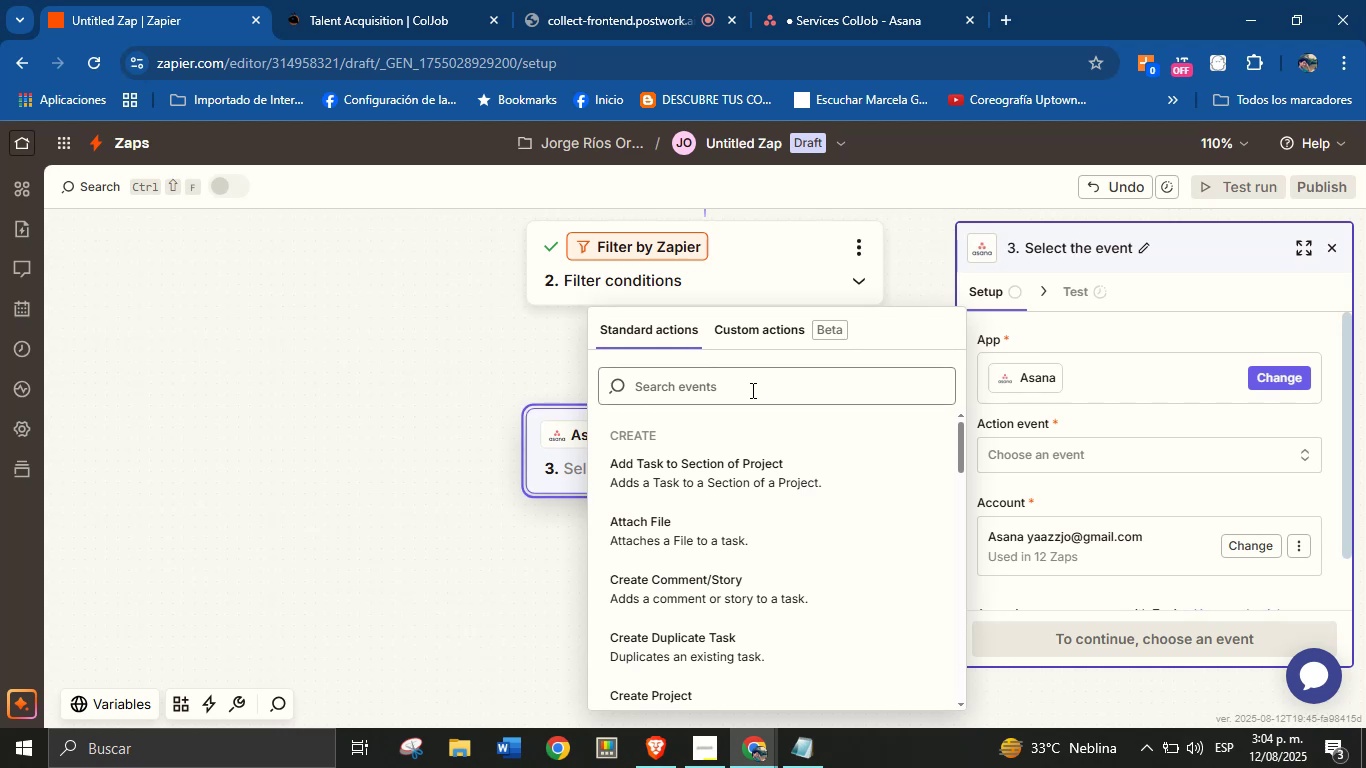 
left_click([750, 392])
 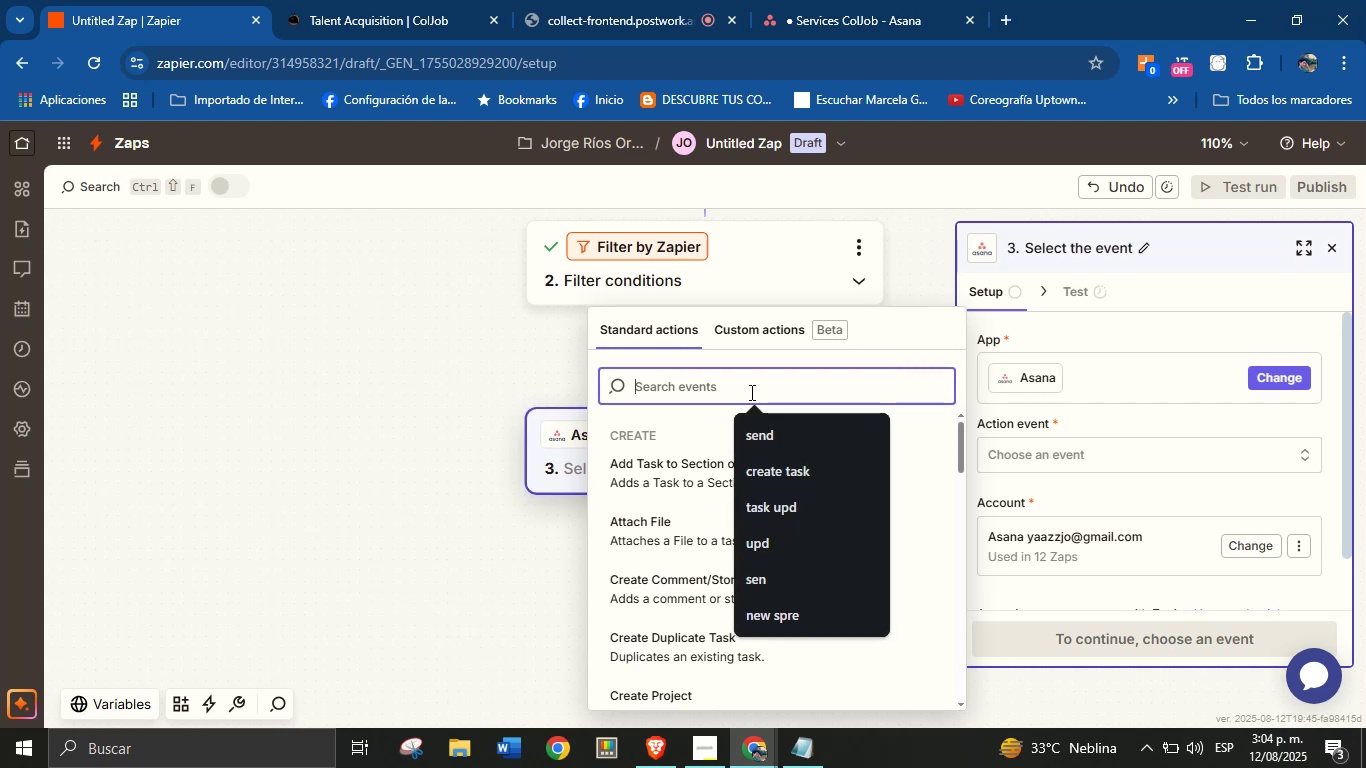 
type(cre)
 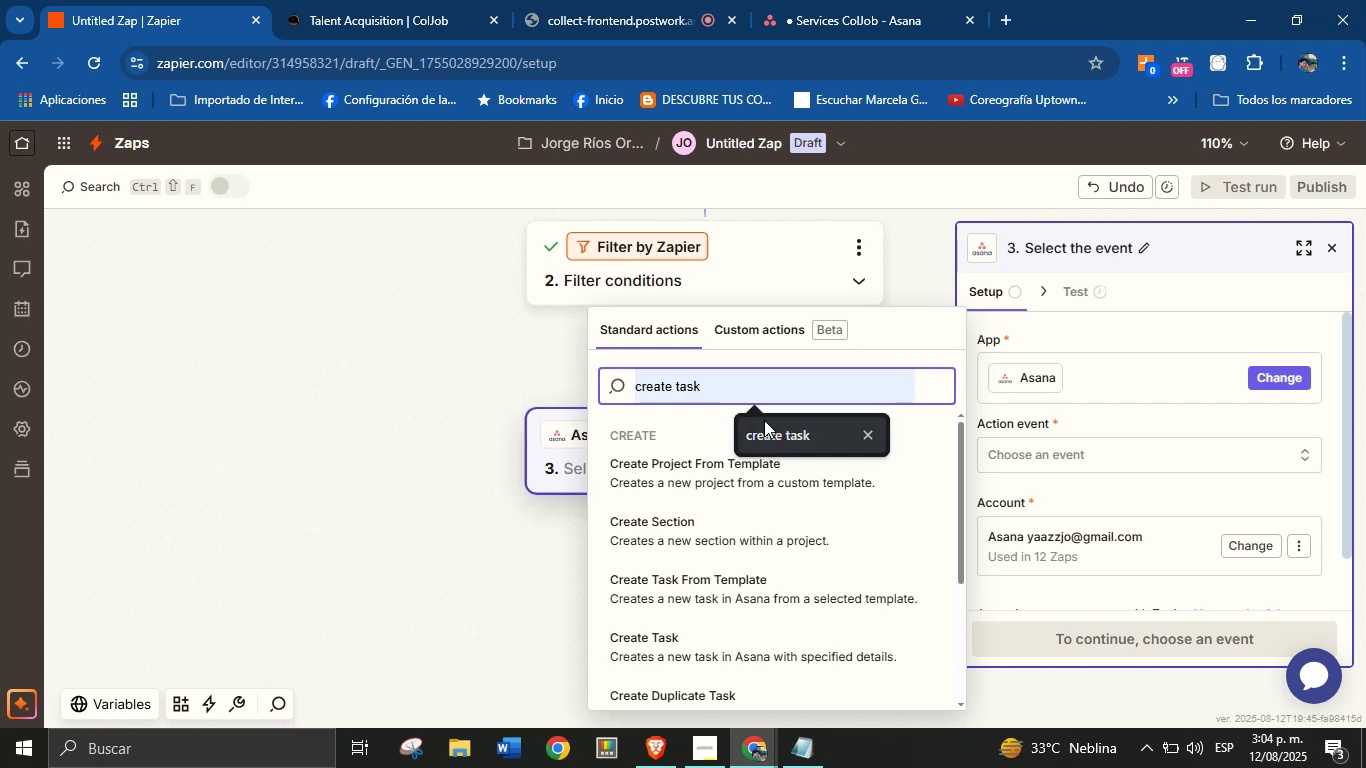 
left_click([779, 432])
 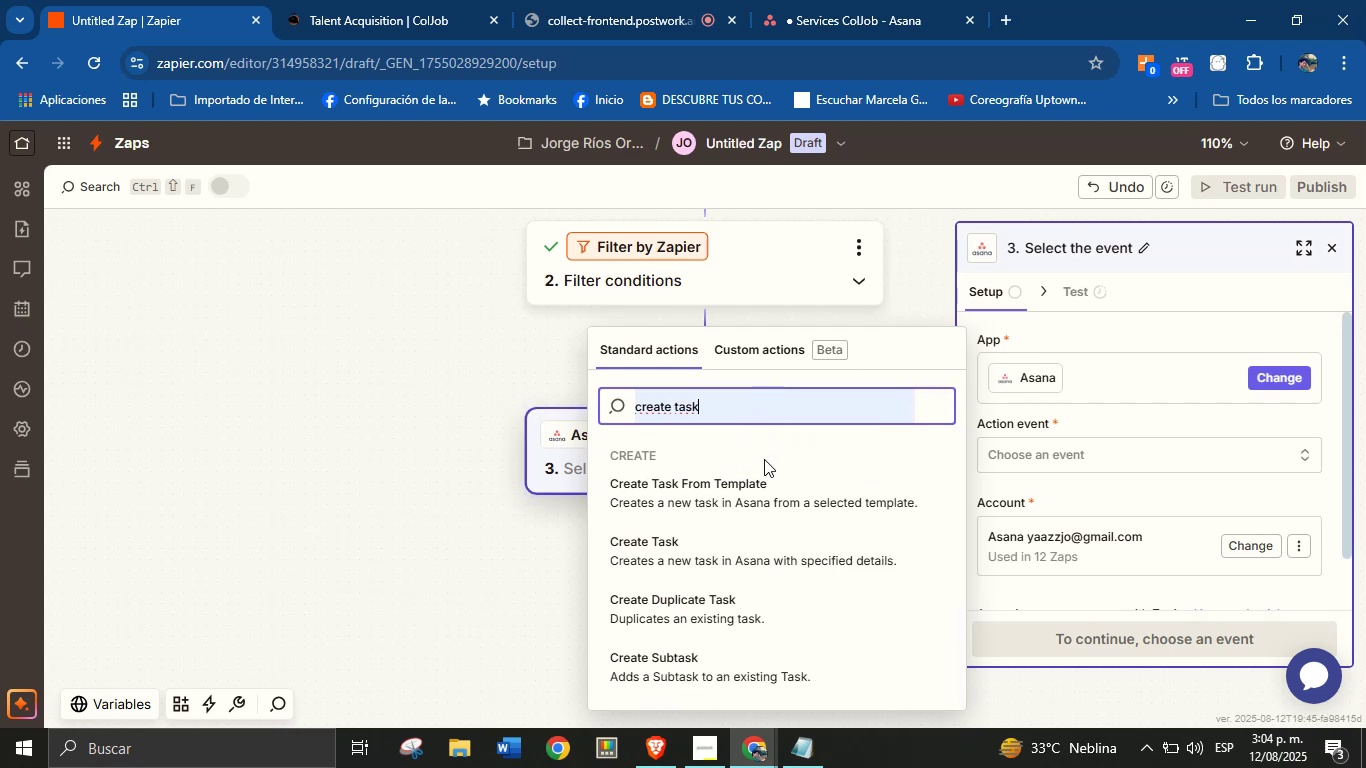 
left_click([722, 558])
 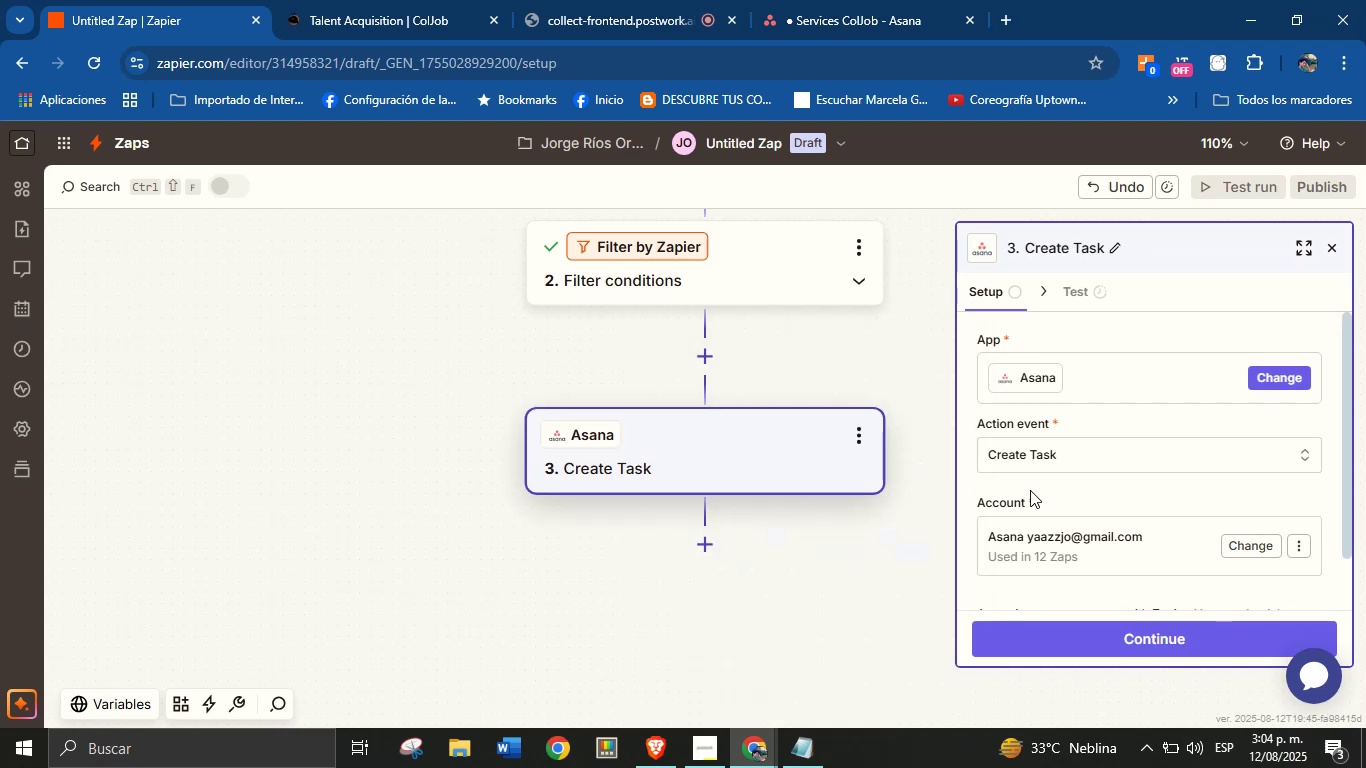 
left_click([1035, 490])
 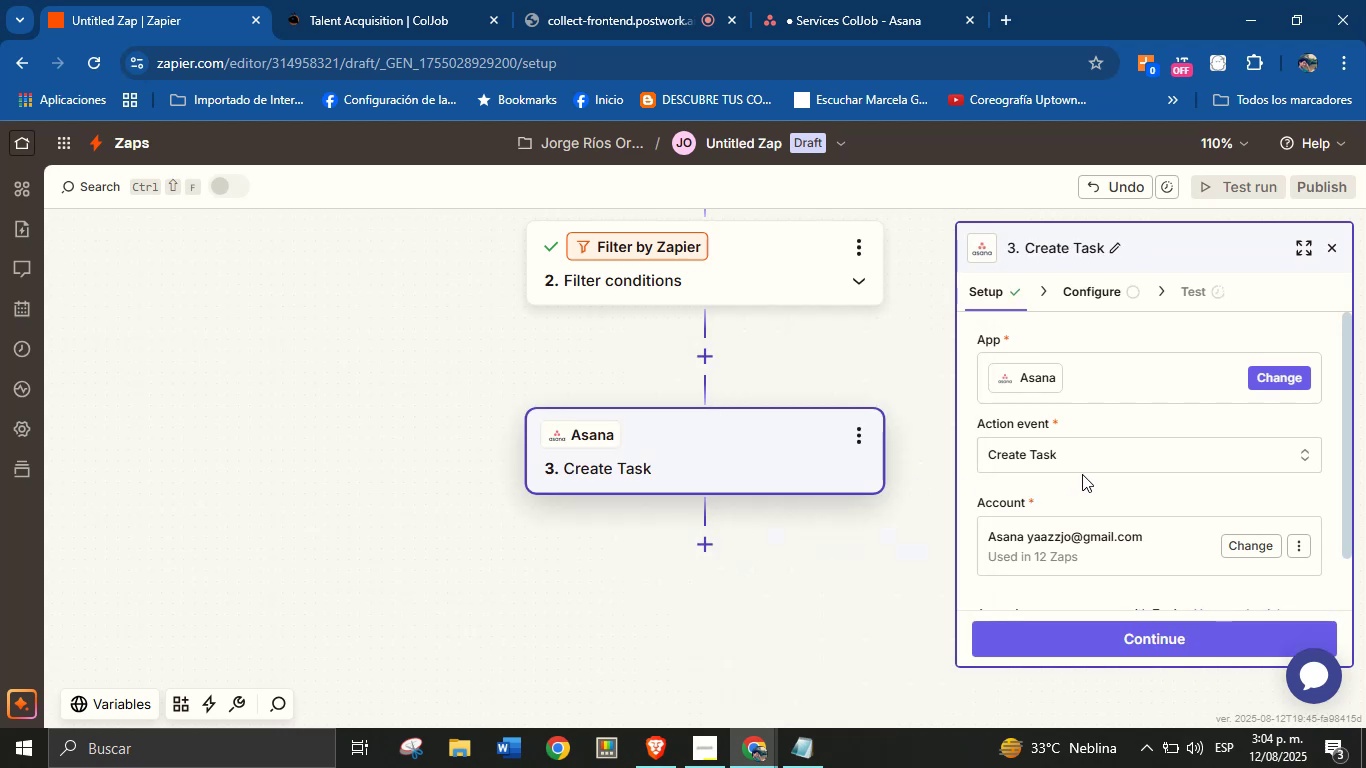 
scroll: coordinate [1082, 474], scroll_direction: down, amount: 1.0
 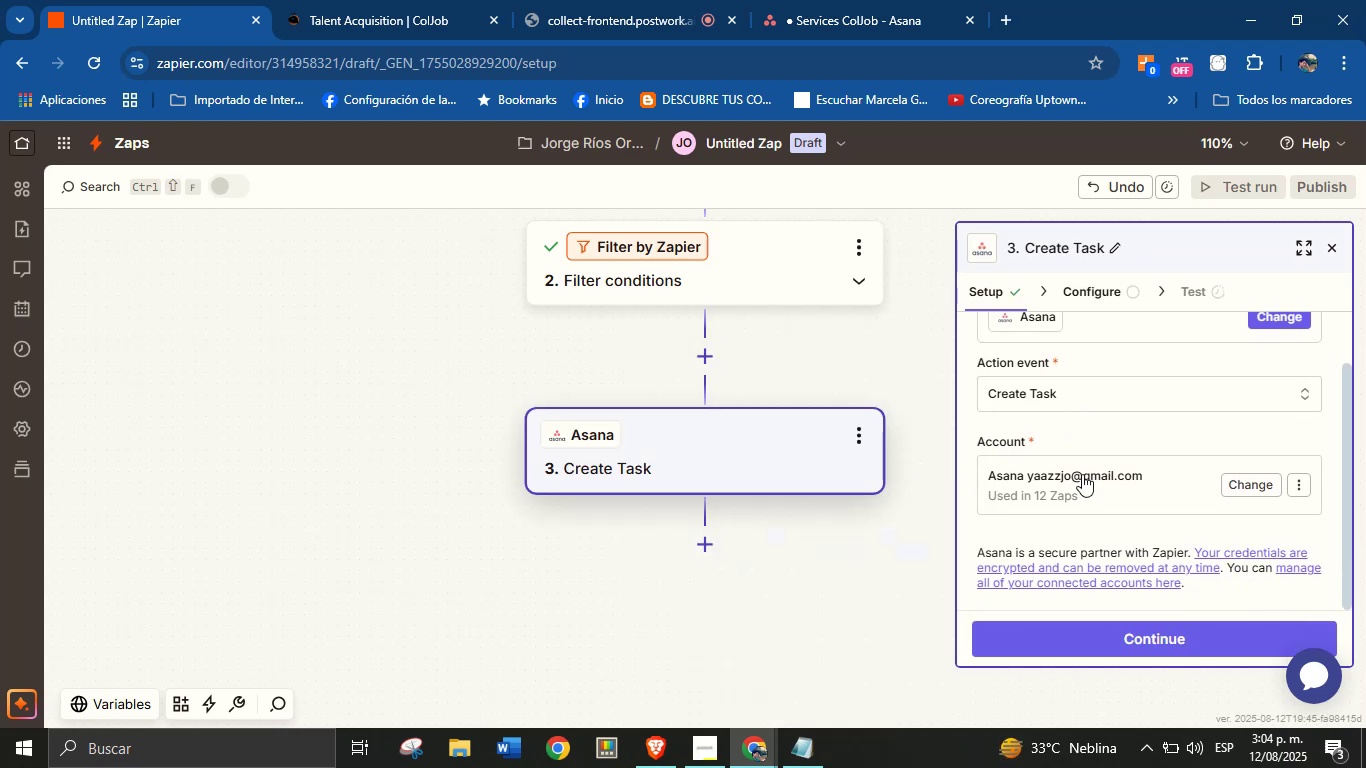 
scroll: coordinate [1085, 445], scroll_direction: up, amount: 2.0
 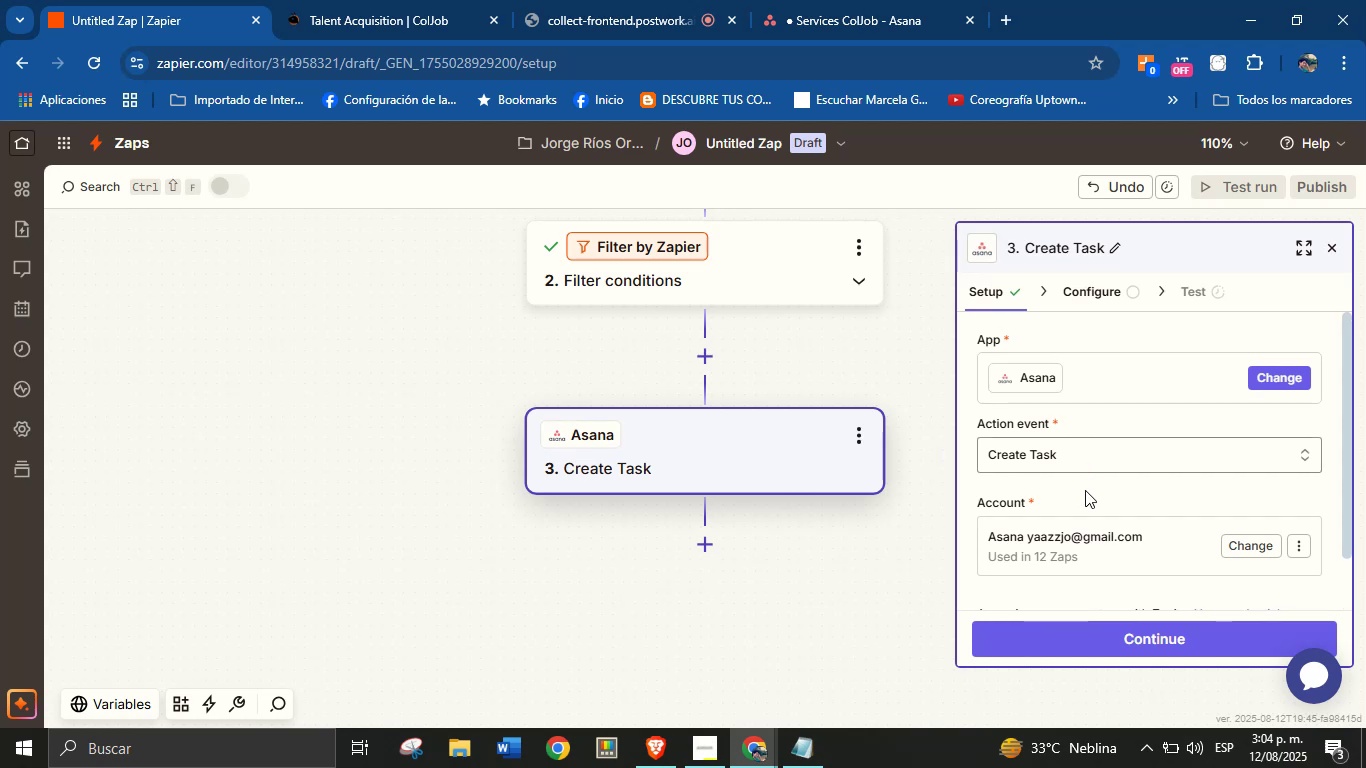 
scroll: coordinate [1098, 360], scroll_direction: down, amount: 2.0
 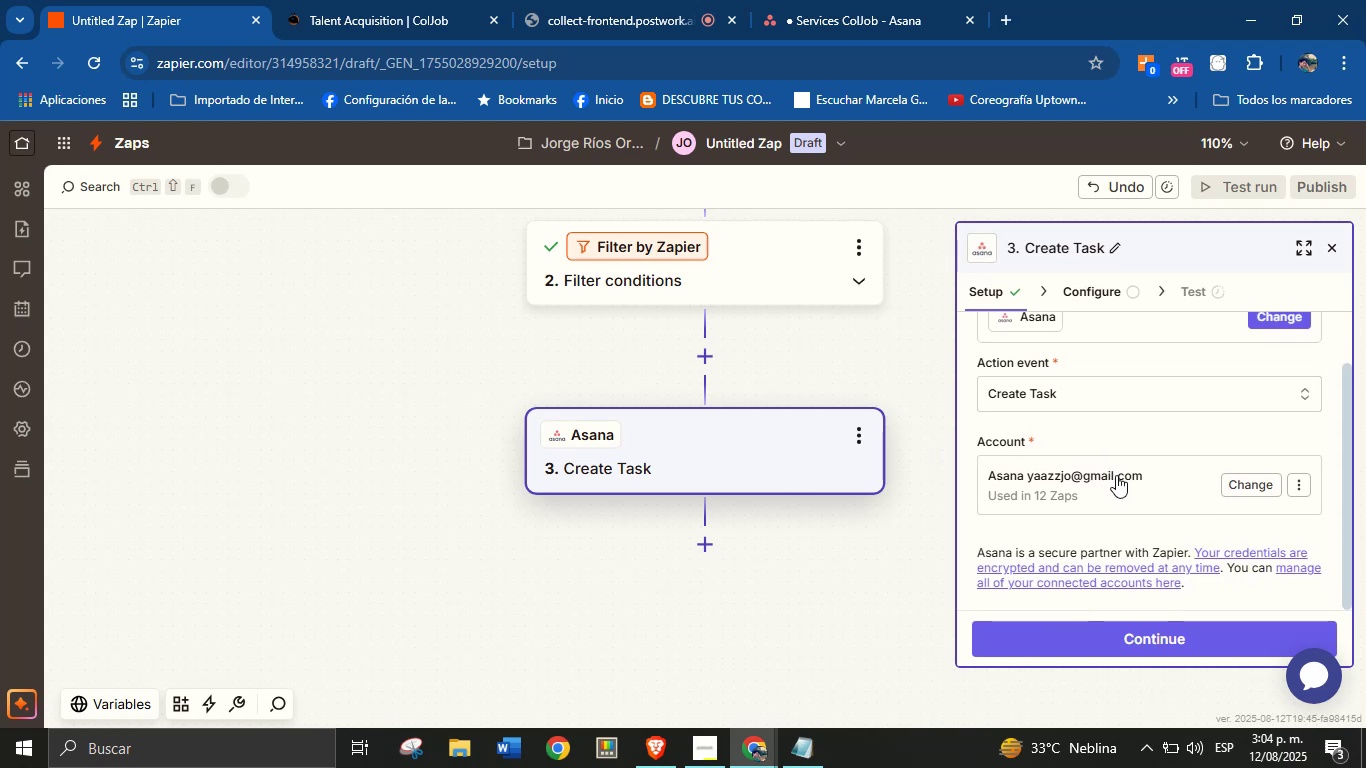 
scroll: coordinate [1119, 479], scroll_direction: up, amount: 1.0
 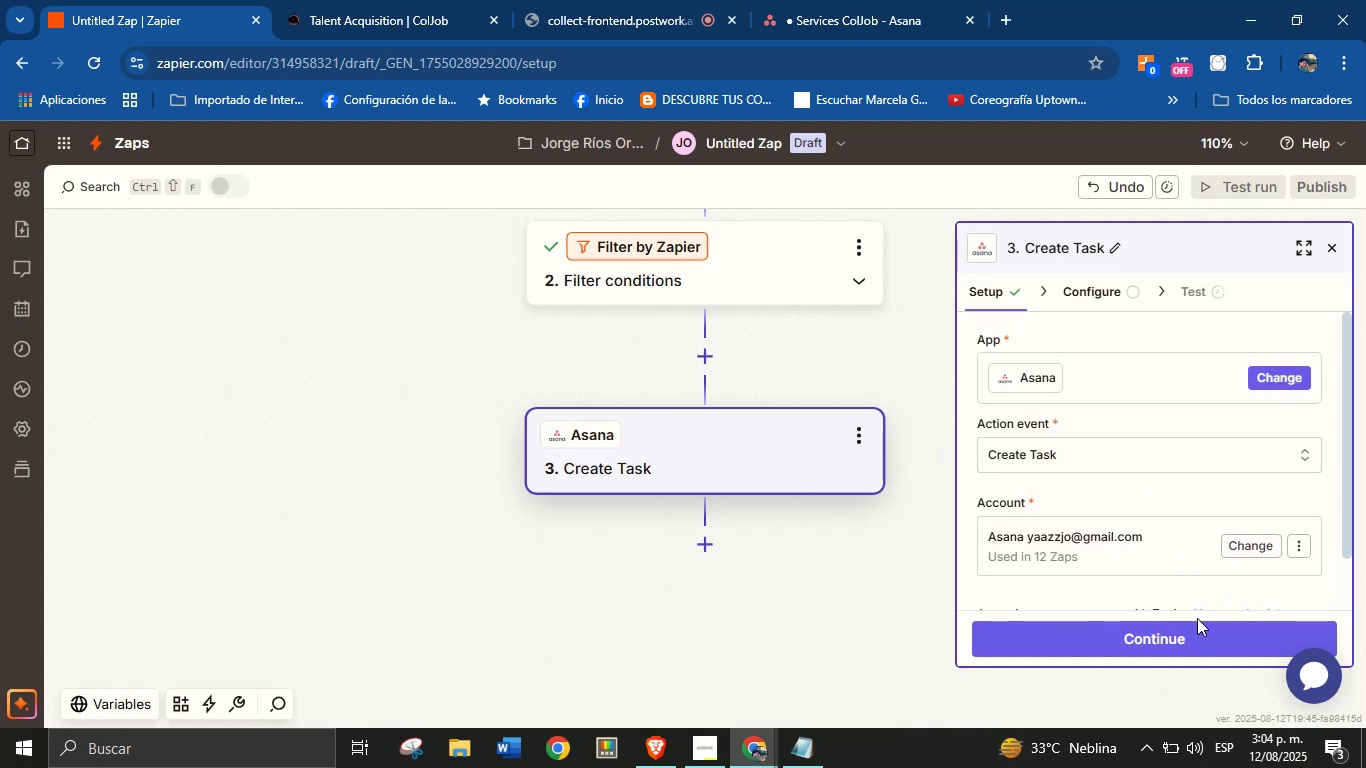 
left_click([1182, 628])
 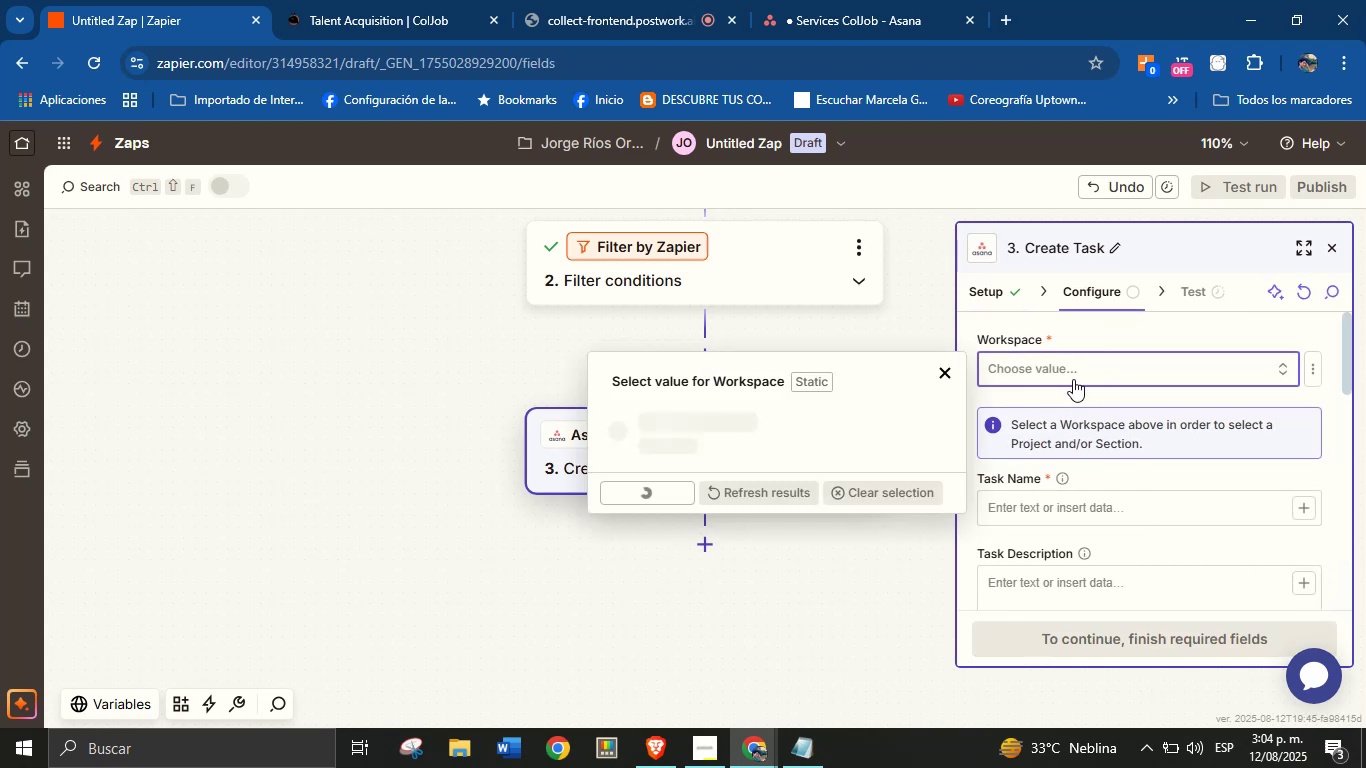 
left_click([782, 422])
 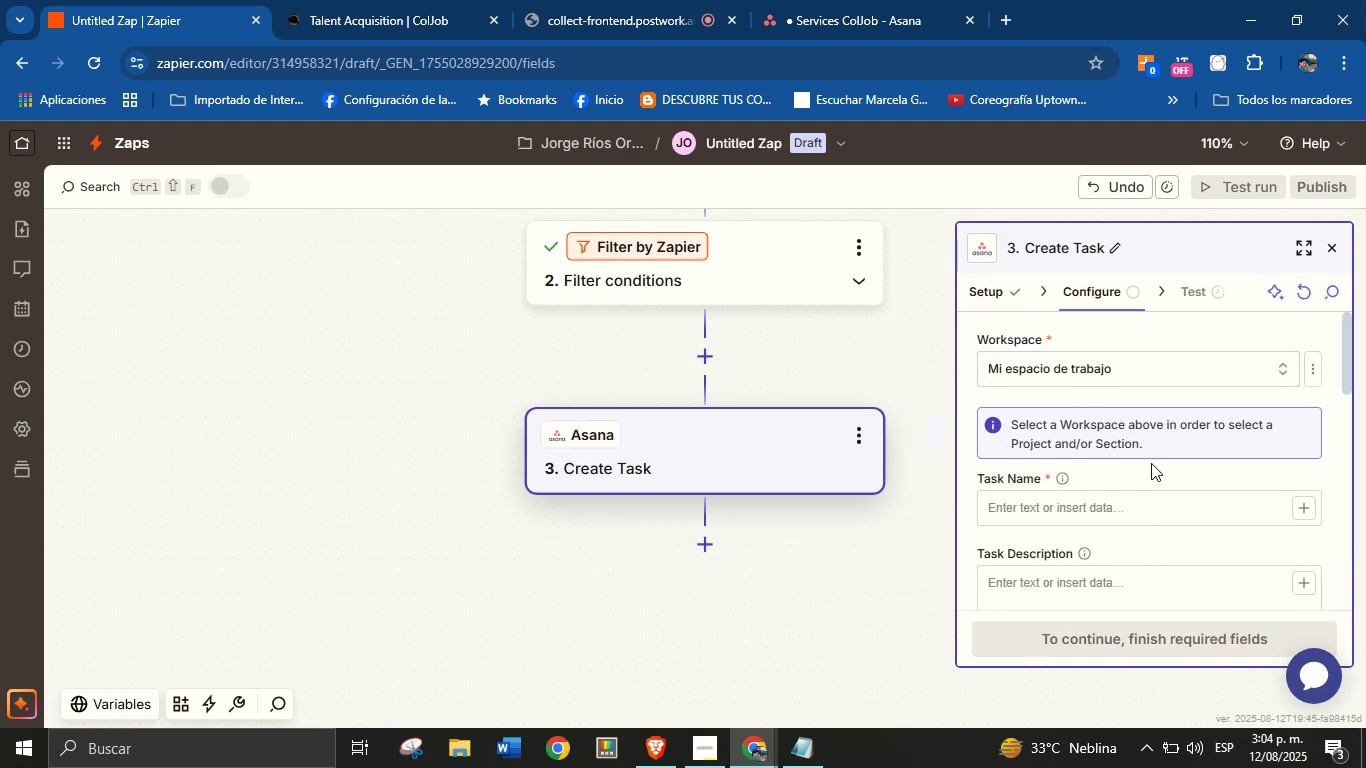 
left_click([1157, 473])
 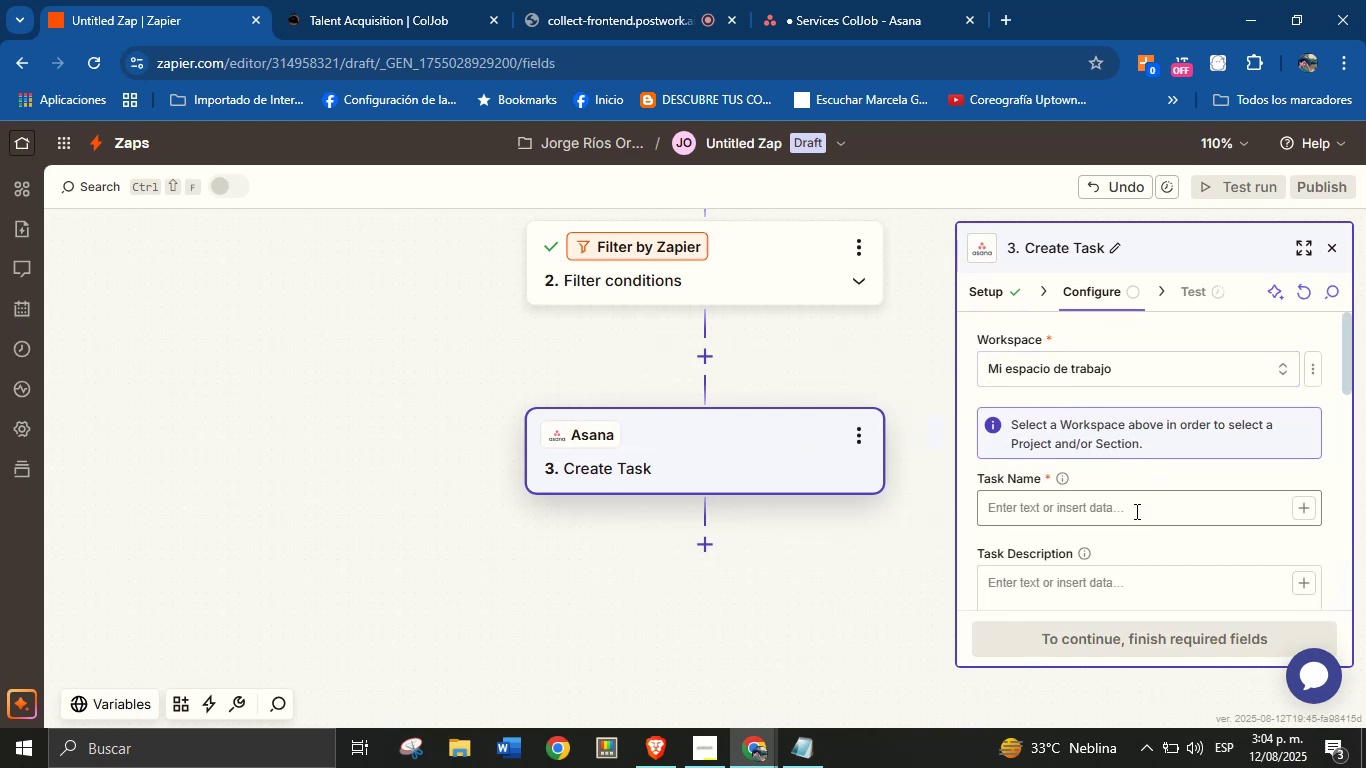 
left_click([1135, 511])
 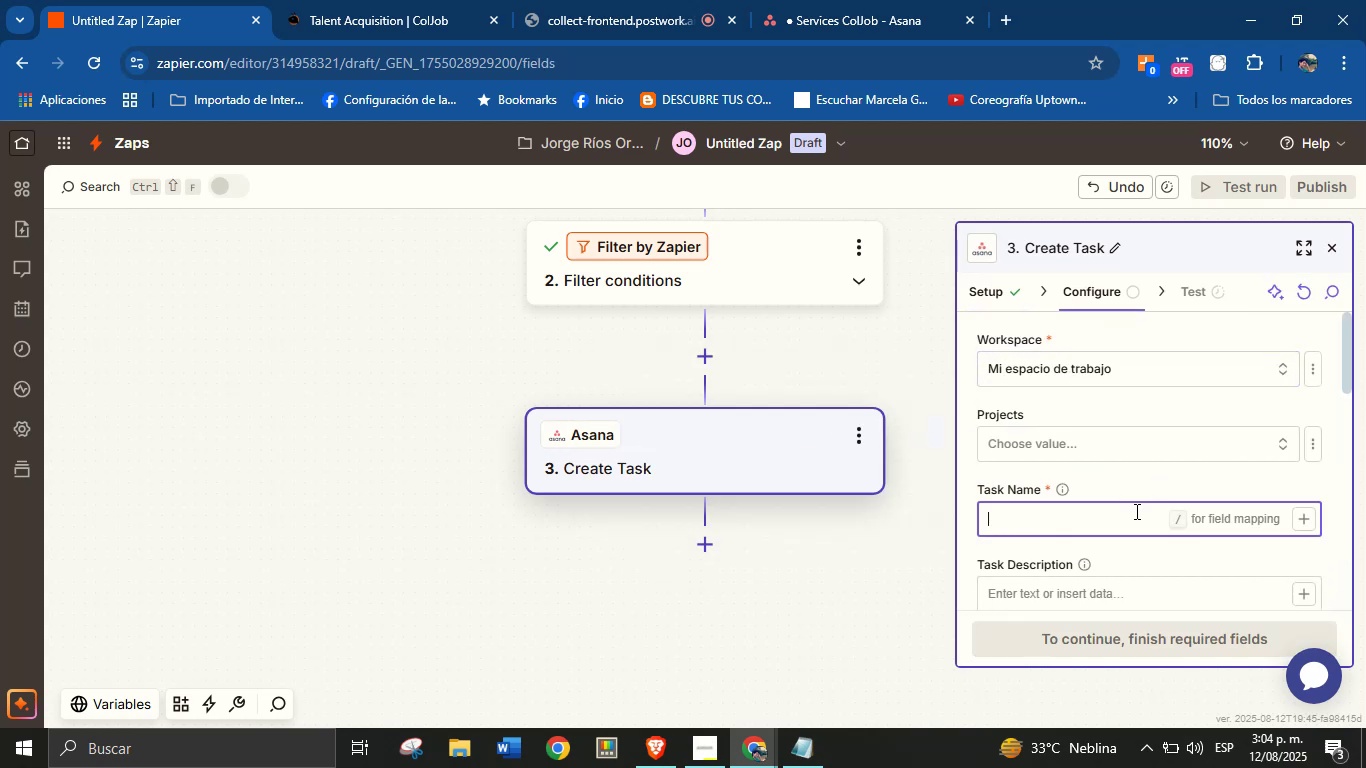 
type(New service request from )
 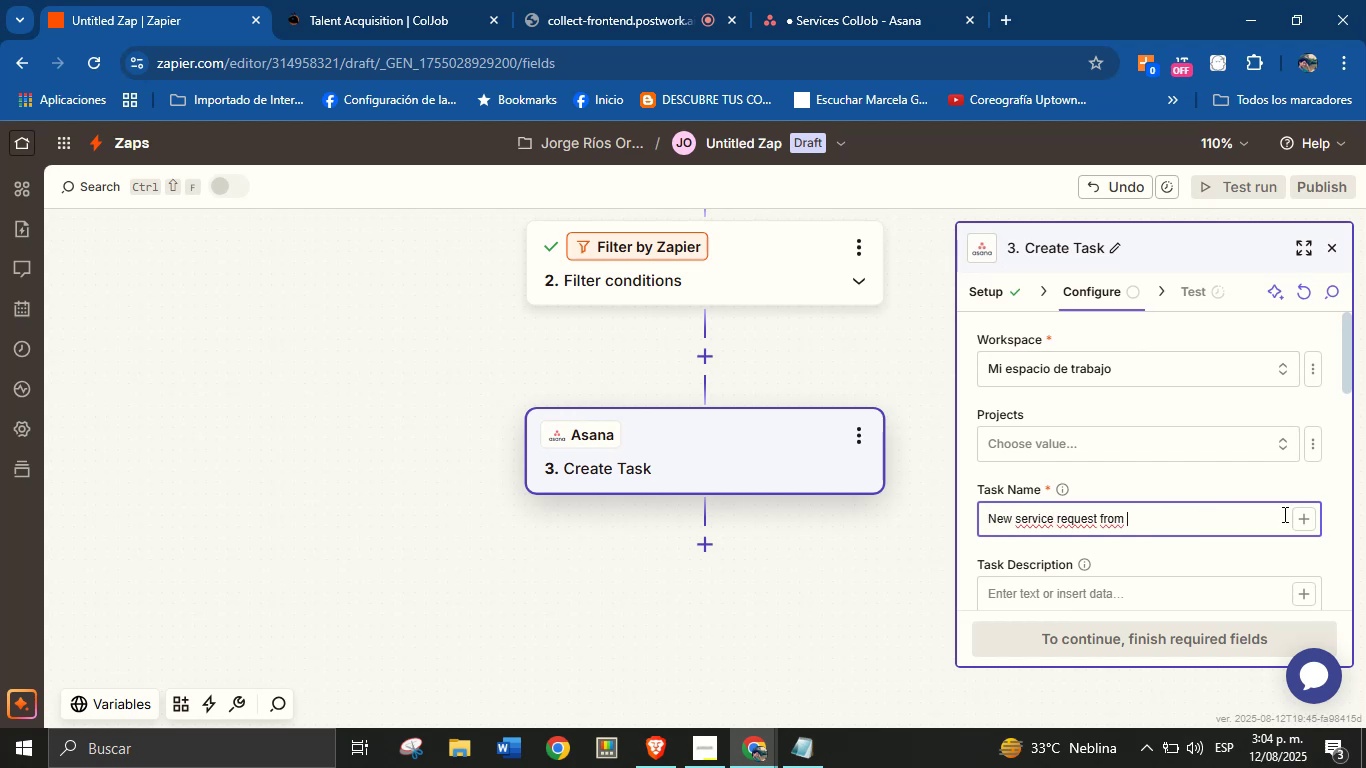 
scroll: coordinate [1337, 509], scroll_direction: up, amount: 1.0
 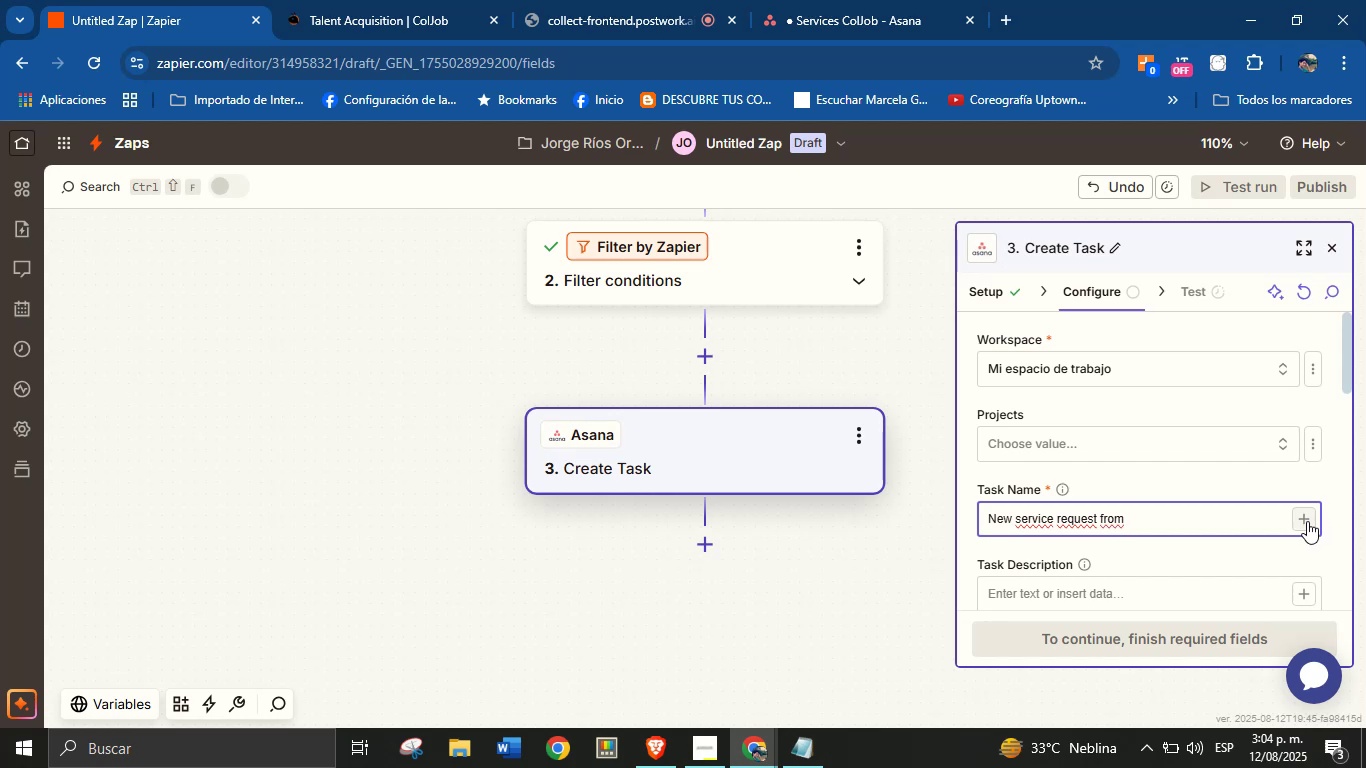 
left_click([1307, 521])
 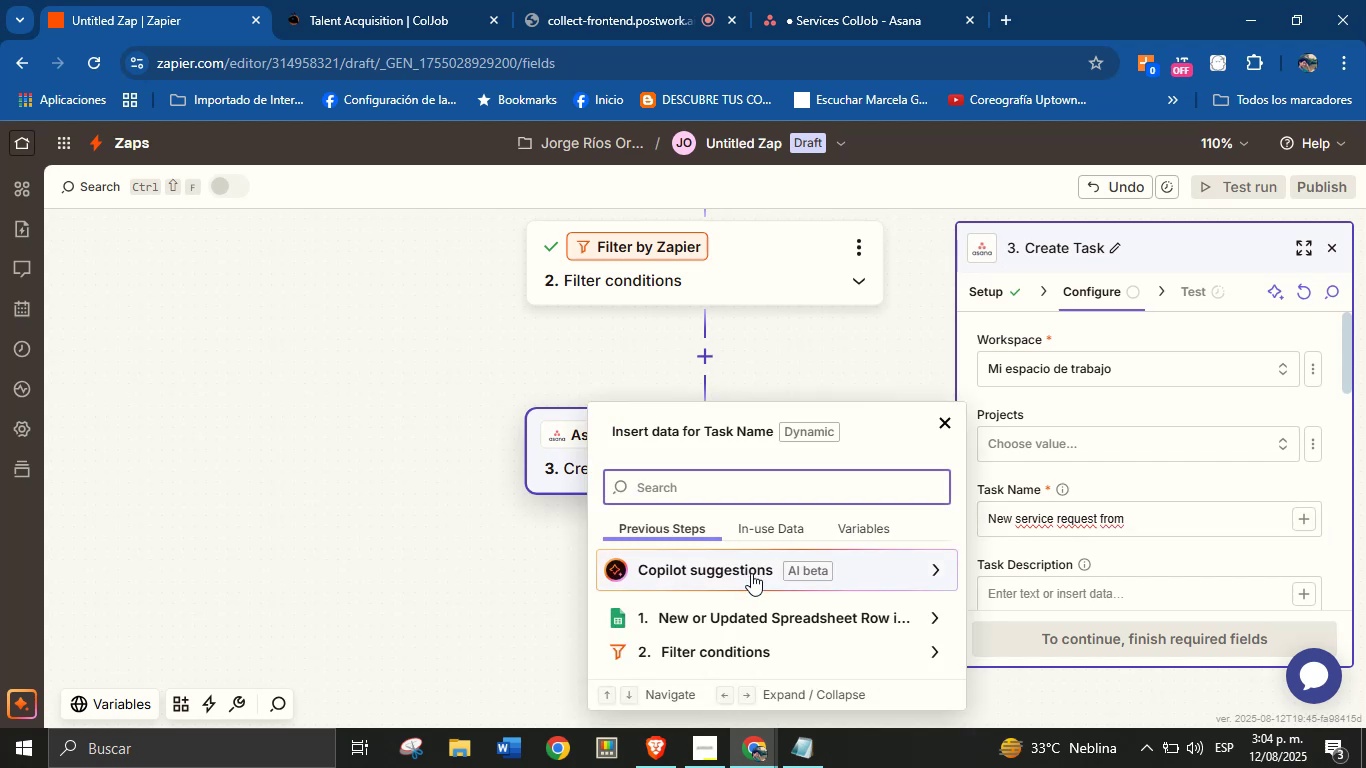 
scroll: coordinate [847, 510], scroll_direction: down, amount: 1.0
 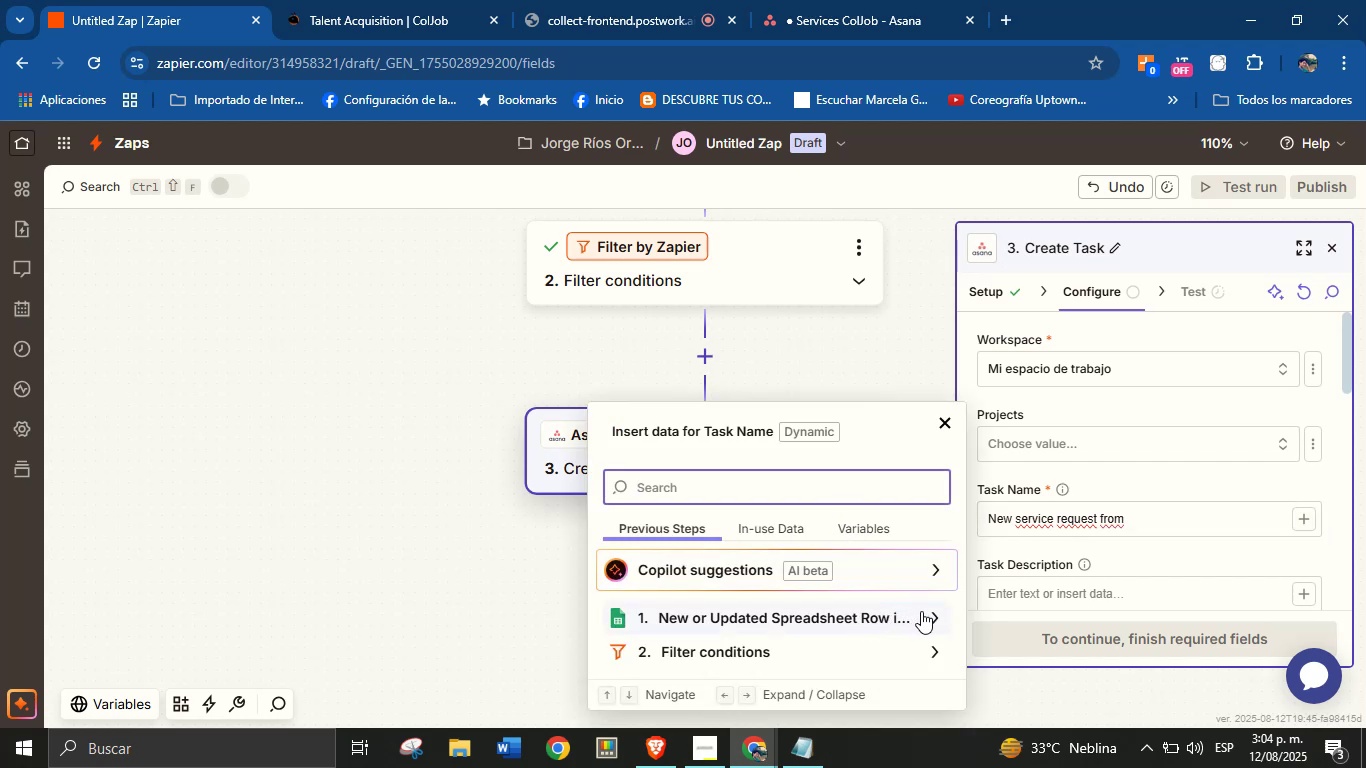 
left_click([930, 614])
 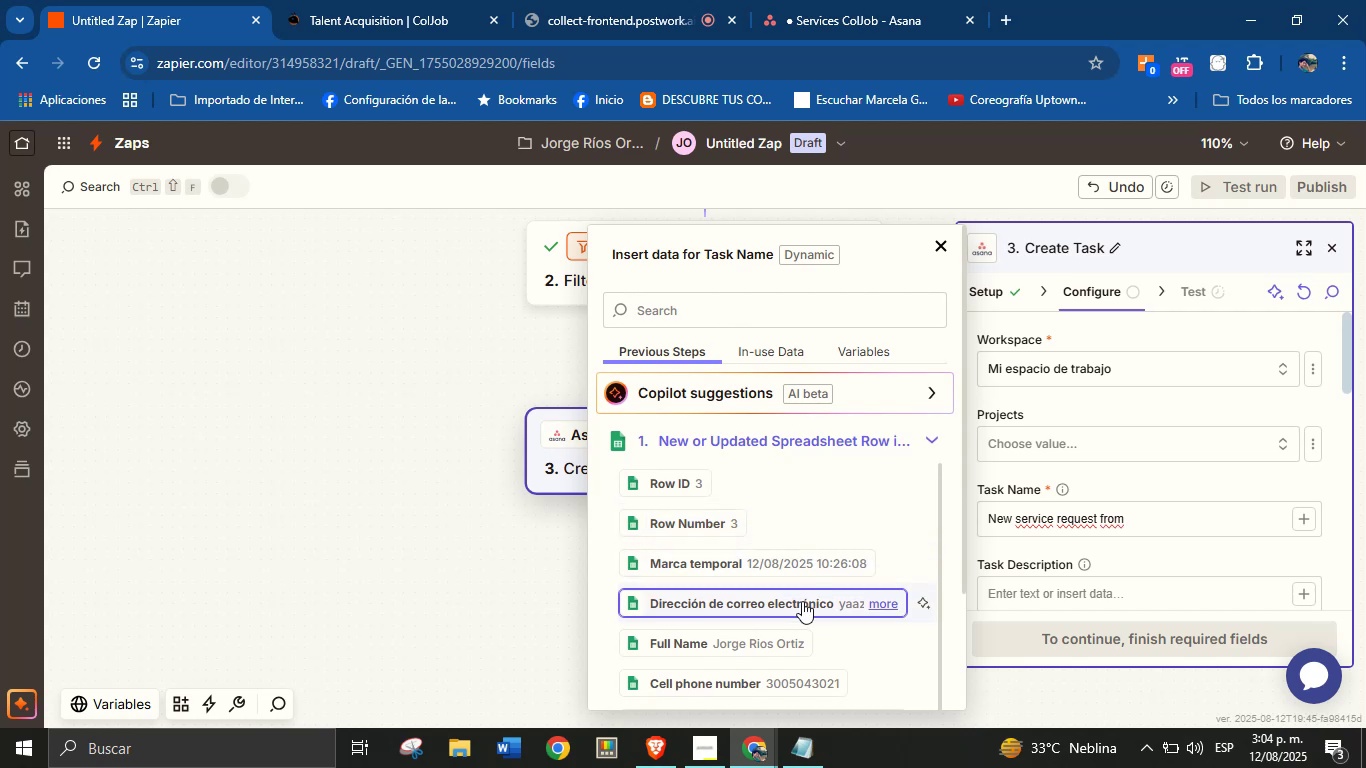 
wait(9.95)
 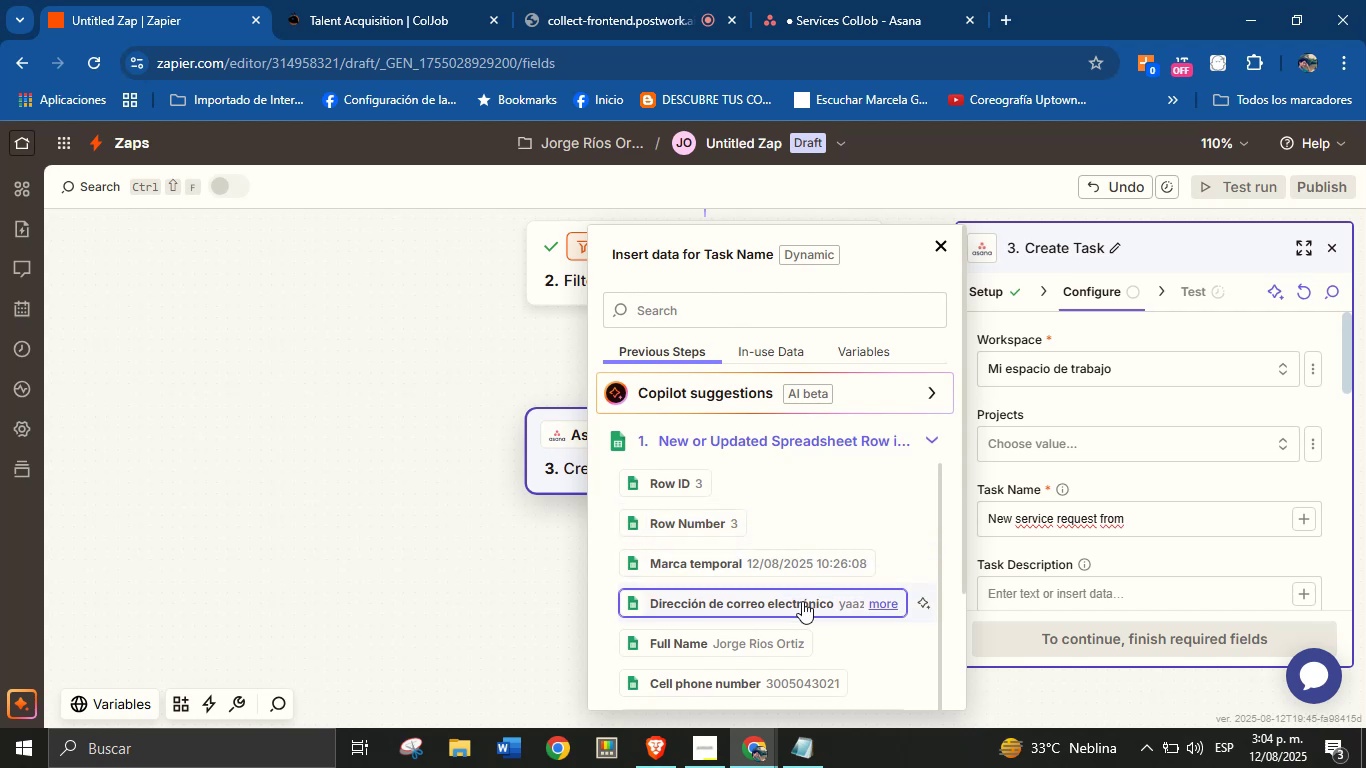 
scroll: coordinate [796, 601], scroll_direction: down, amount: 1.0
 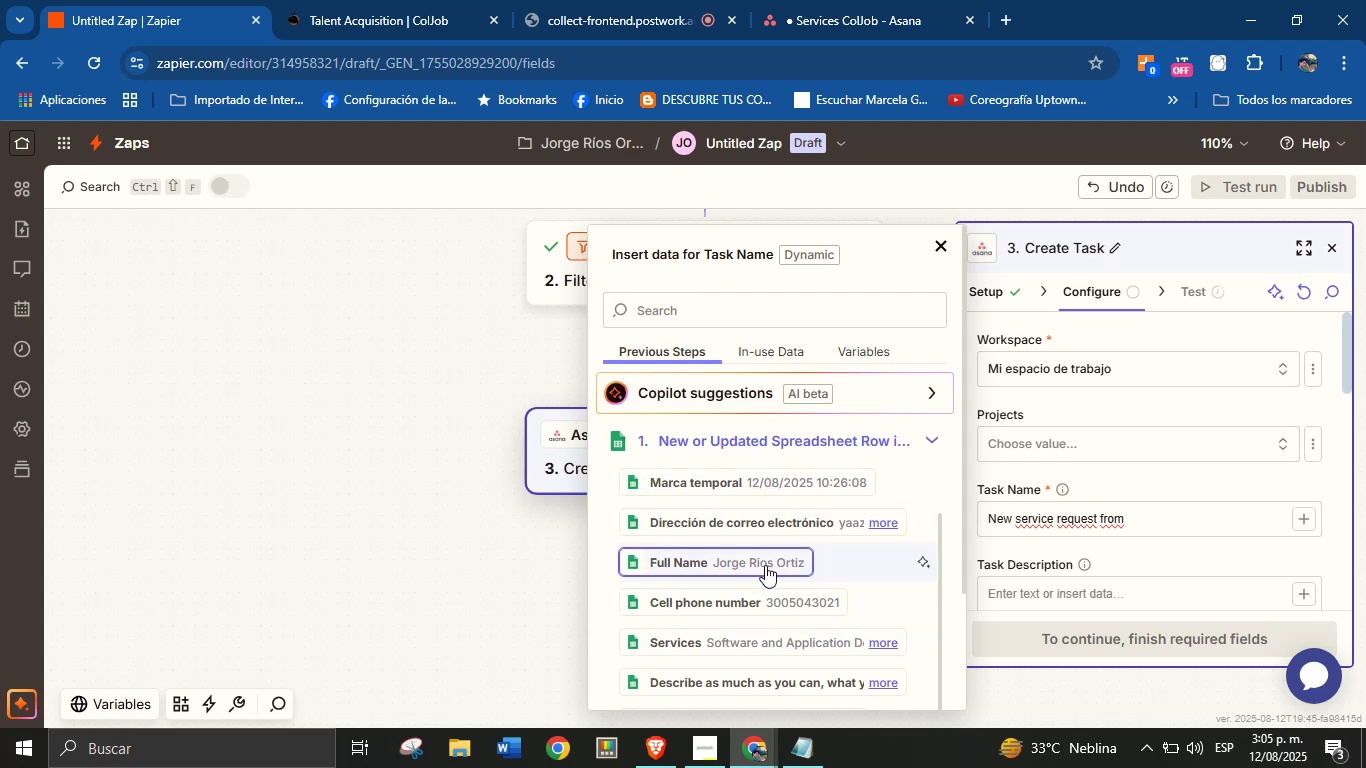 
wait(15.73)
 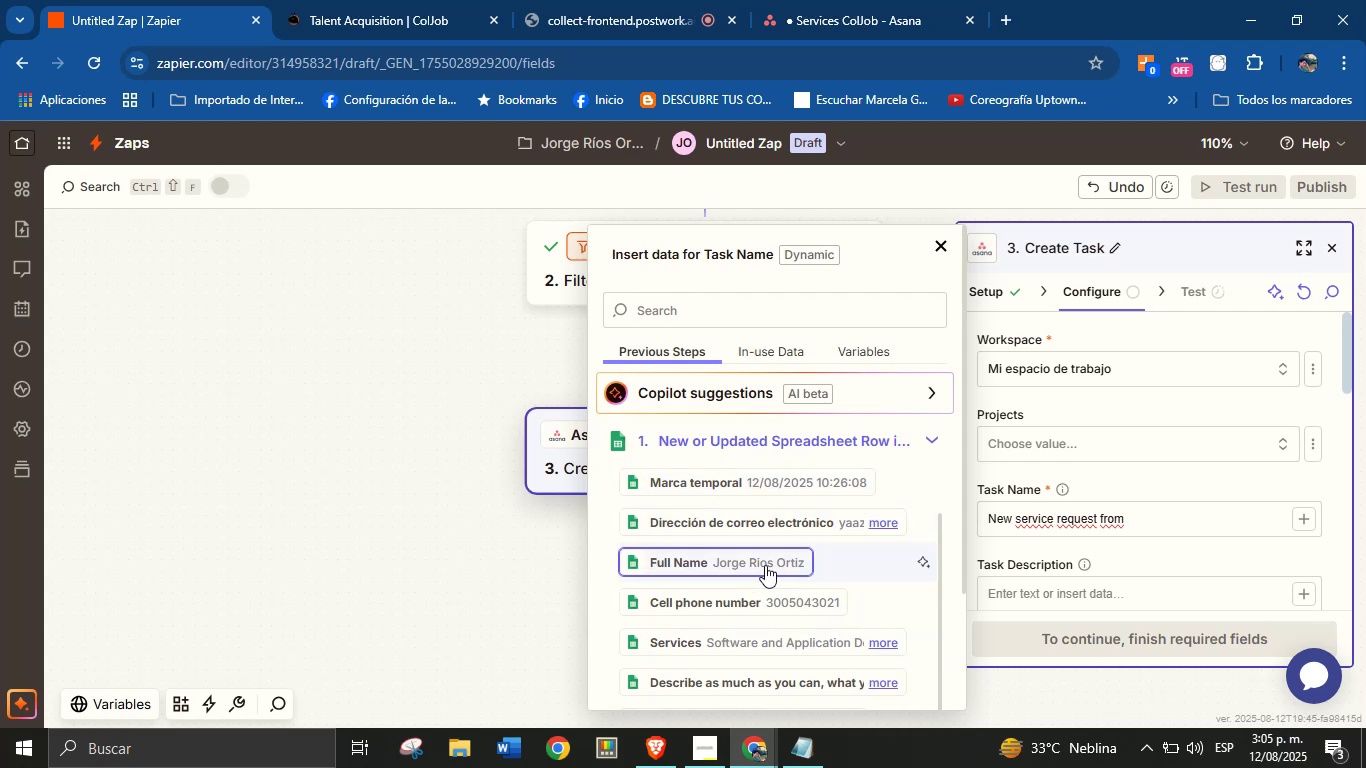 
scroll: coordinate [783, 534], scroll_direction: up, amount: 4.0
 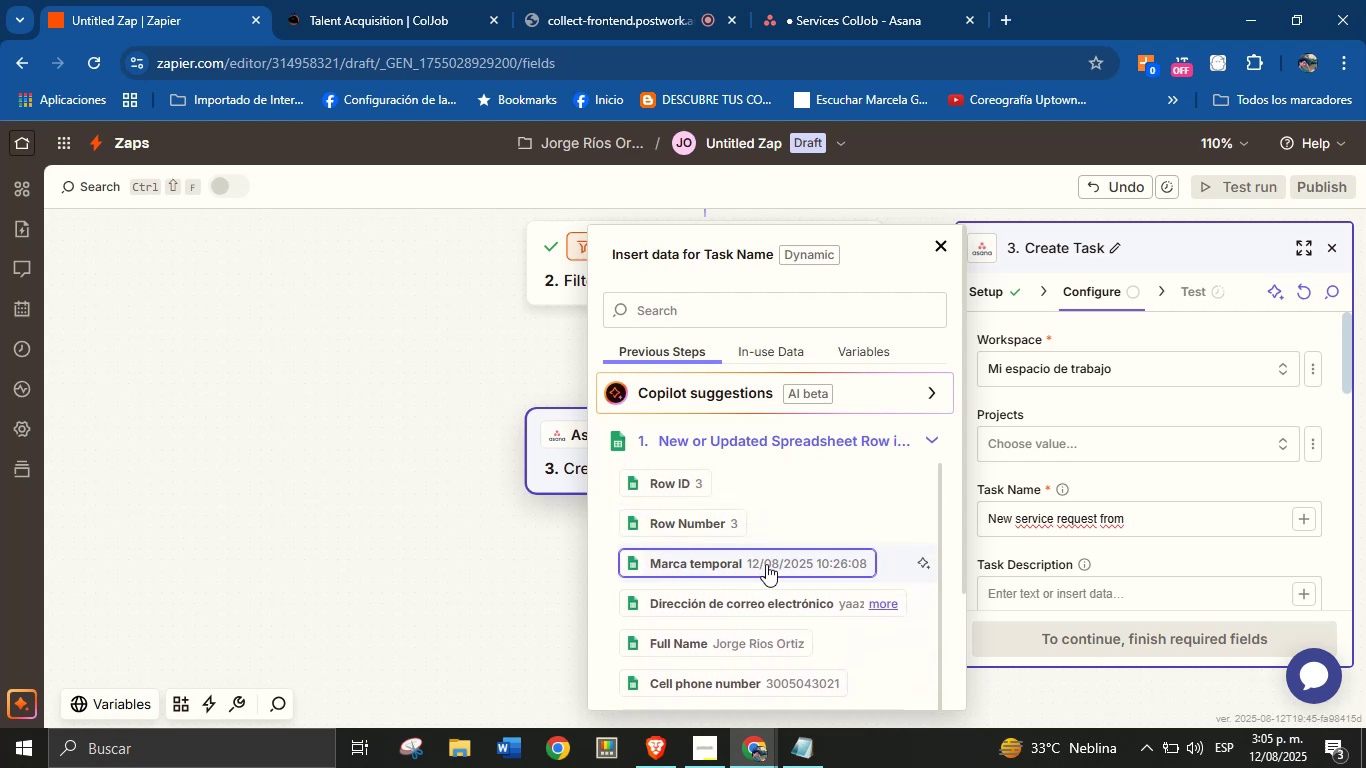 
scroll: coordinate [773, 577], scroll_direction: down, amount: 5.0
 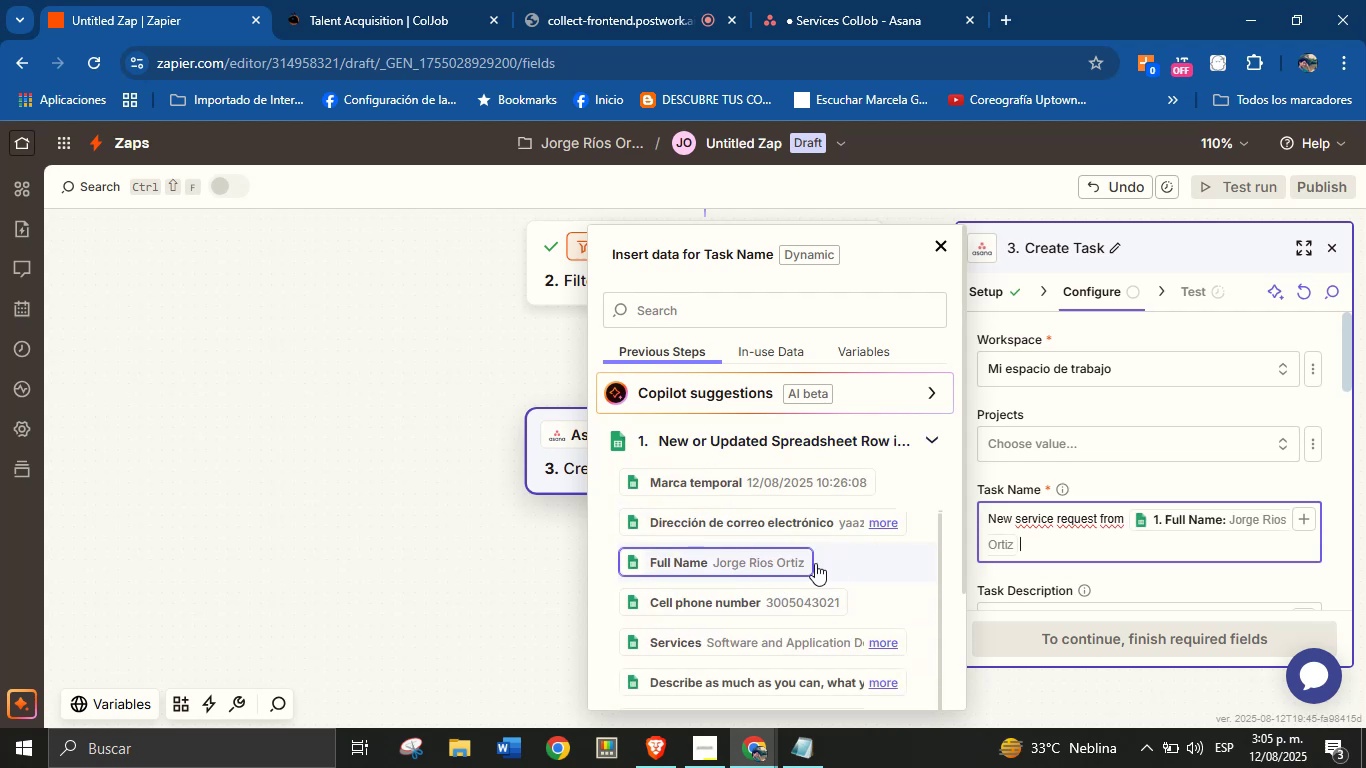 
left_click([1130, 569])
 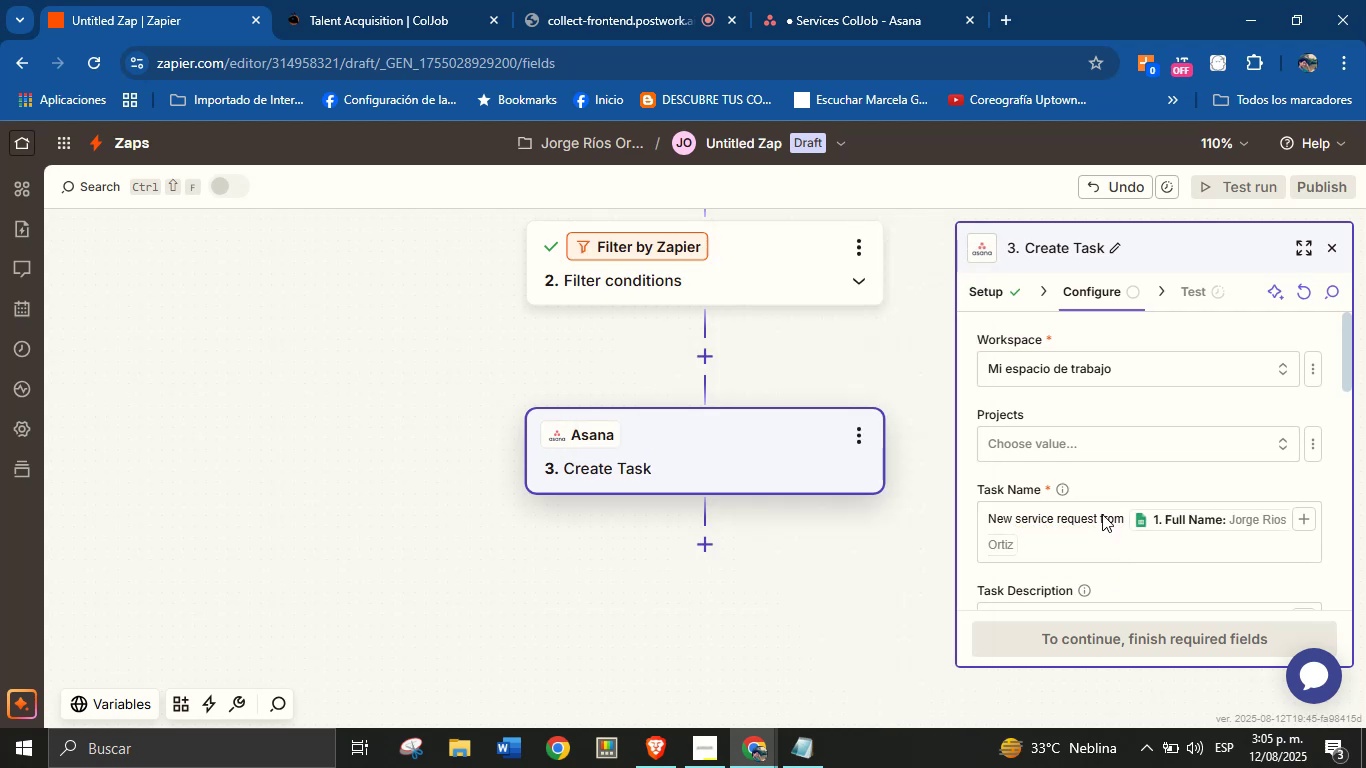 
scroll: coordinate [1131, 497], scroll_direction: down, amount: 2.0
 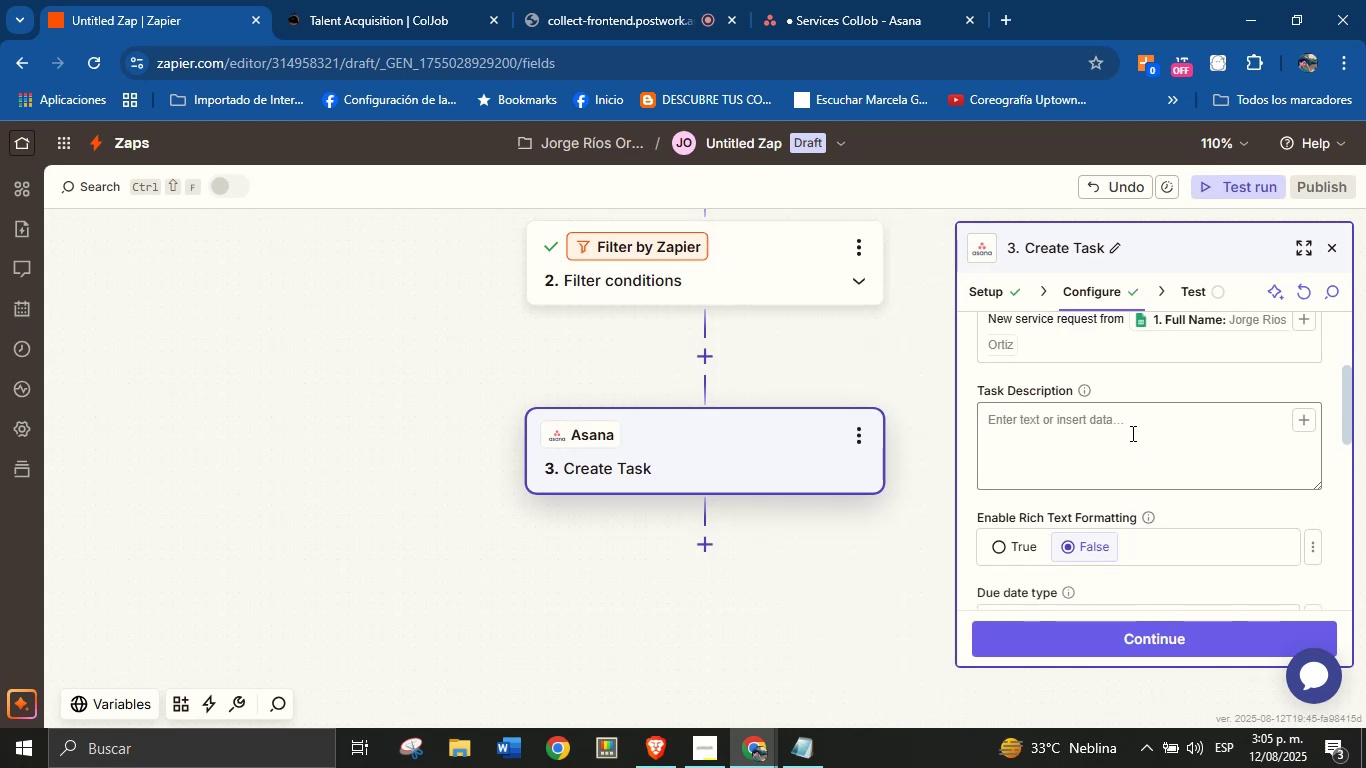 
left_click([1131, 432])
 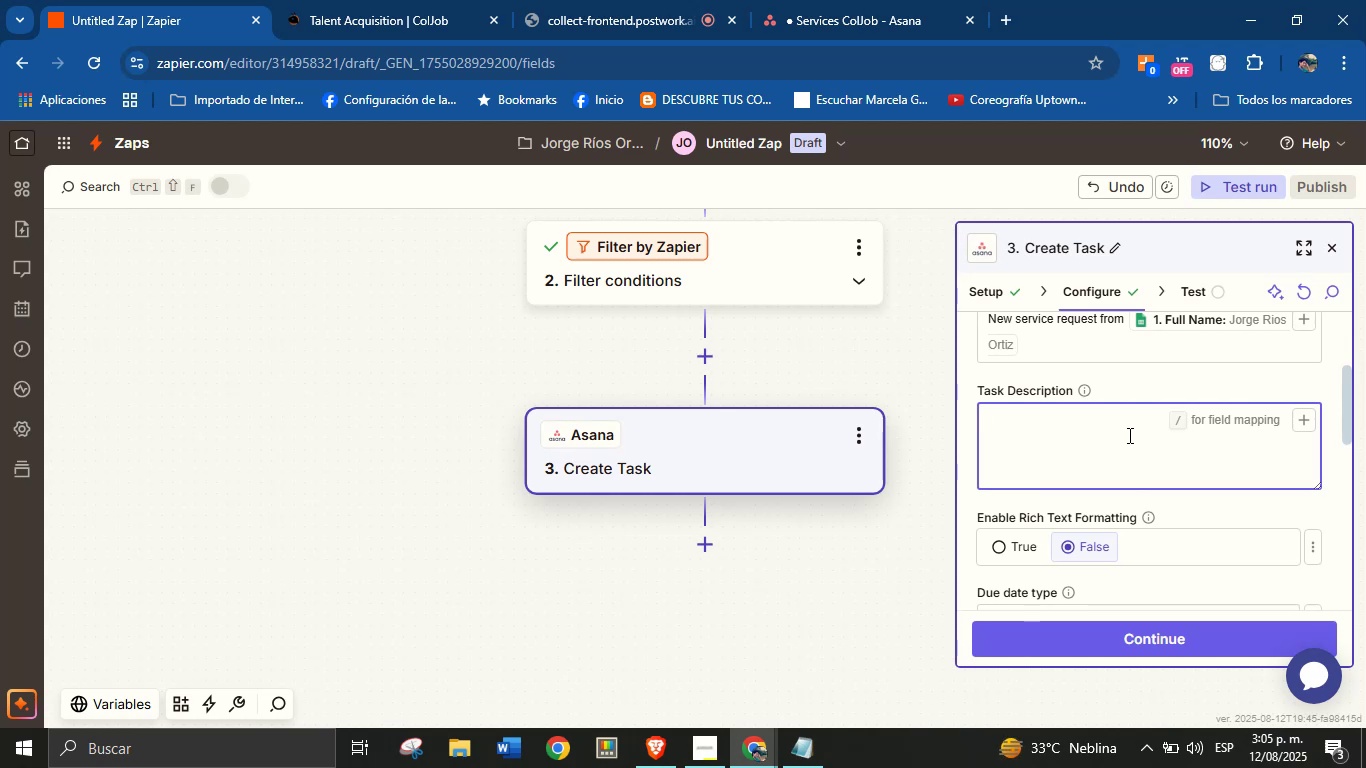 
left_click([802, 752])
 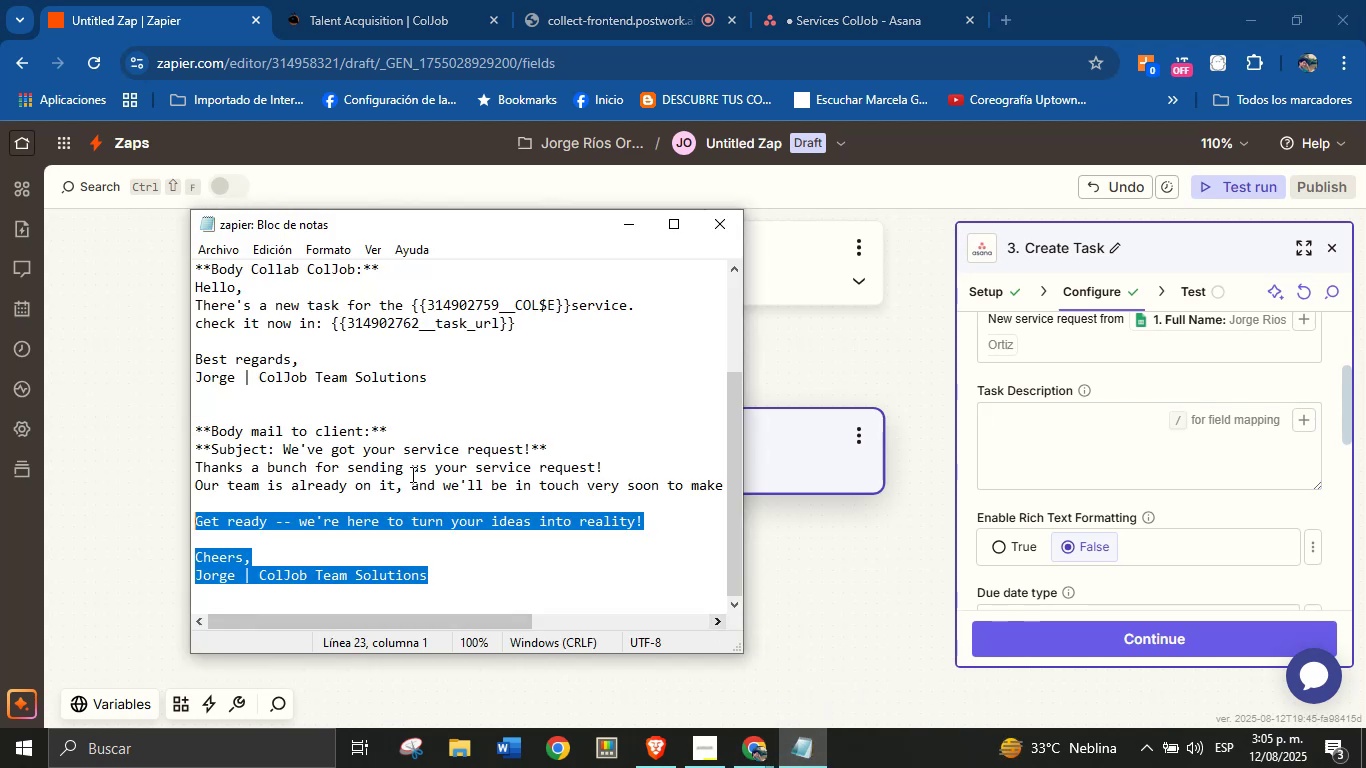 
left_click([408, 460])
 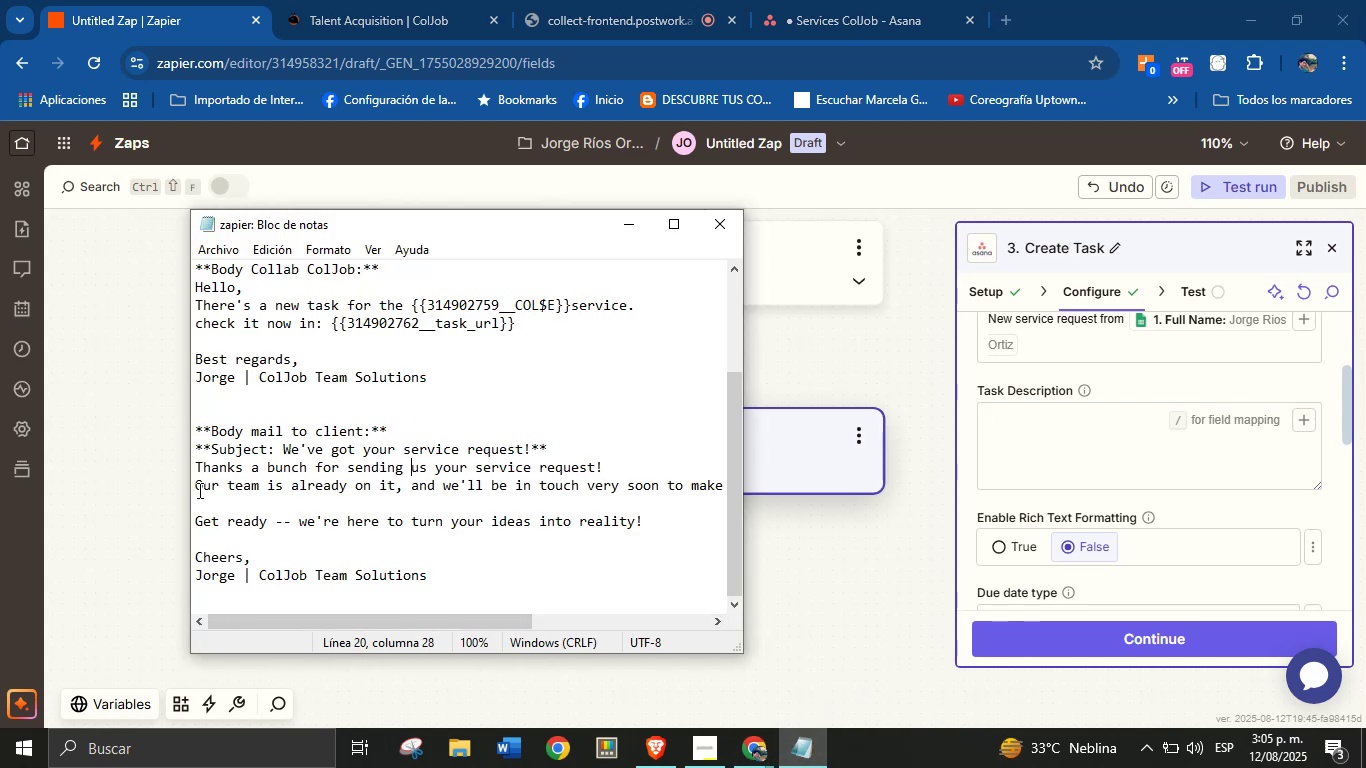 
scroll: coordinate [275, 440], scroll_direction: up, amount: 5.0
 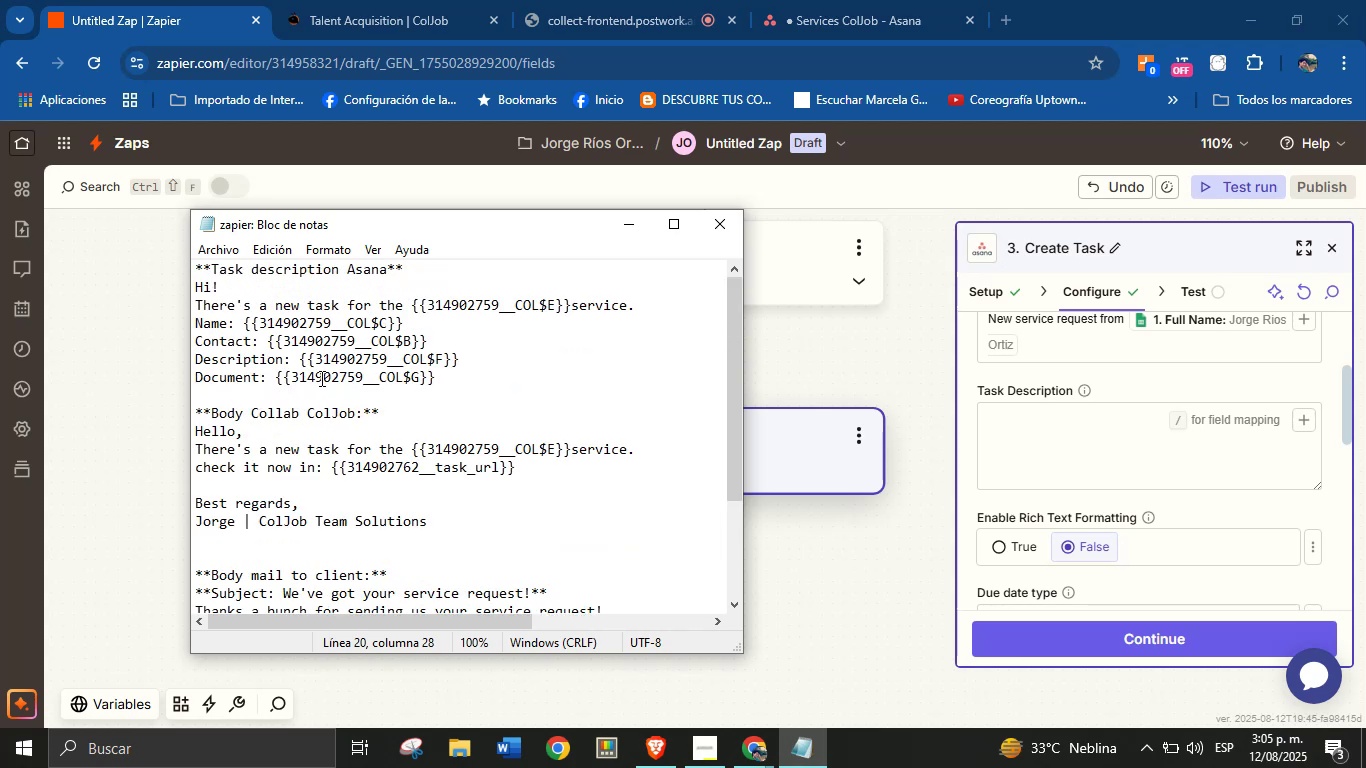 
left_click_drag(start_coordinate=[442, 377], to_coordinate=[197, 289])
 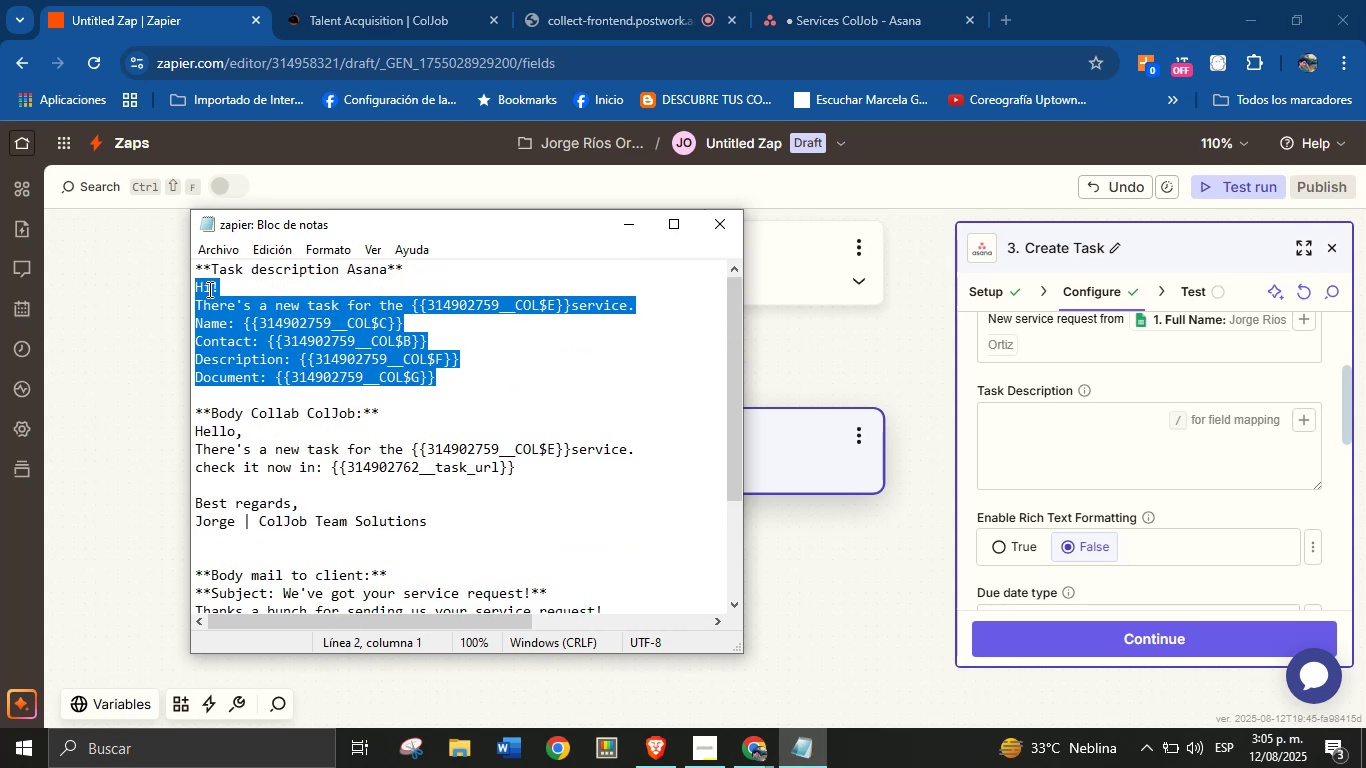 
key(Control+C)
 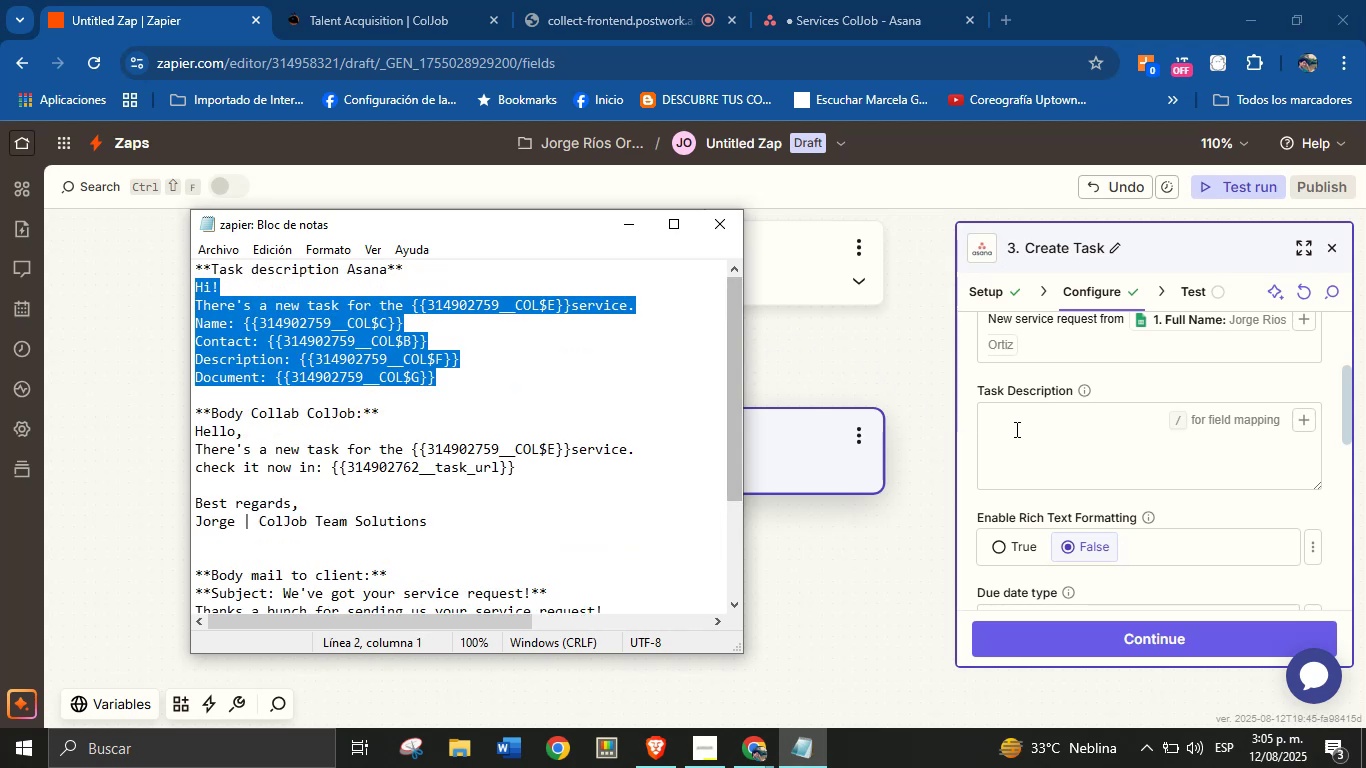 
left_click([1046, 428])
 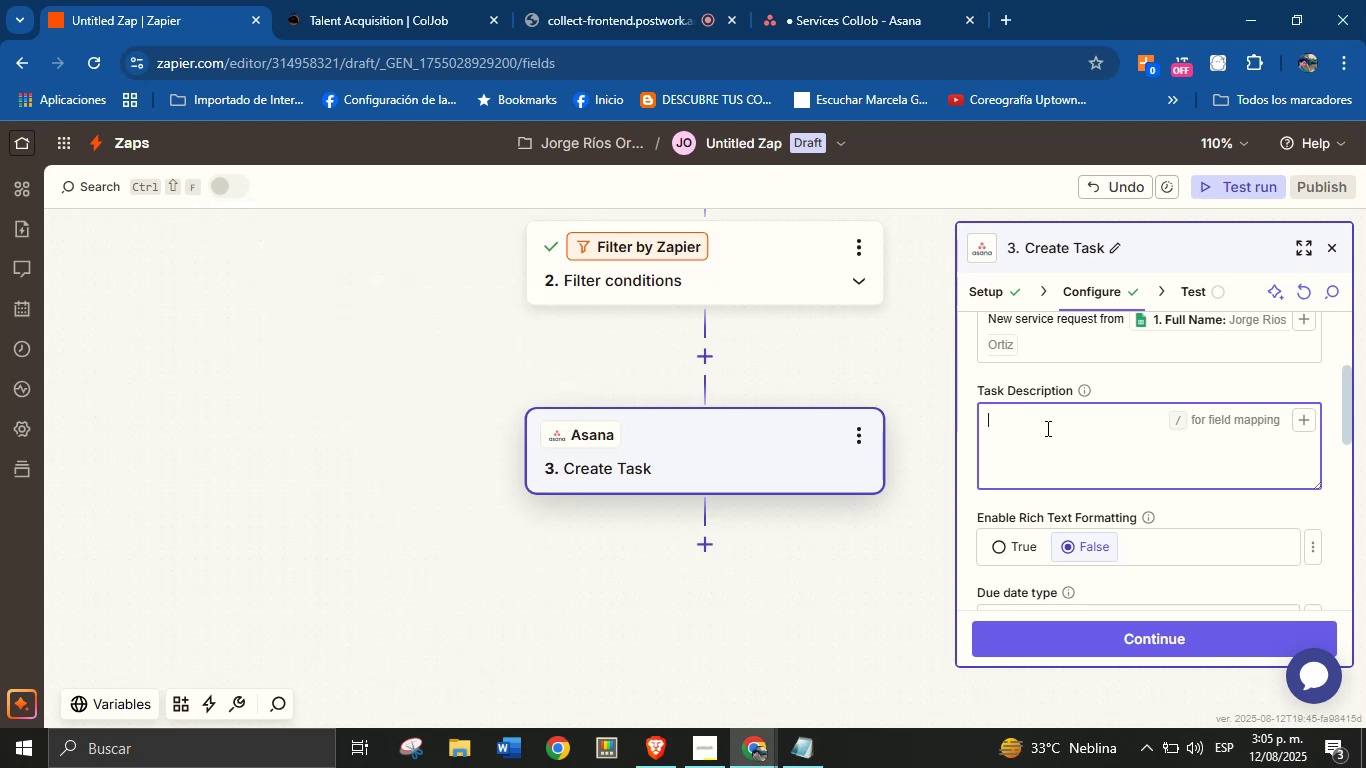 
key(Control+V)
 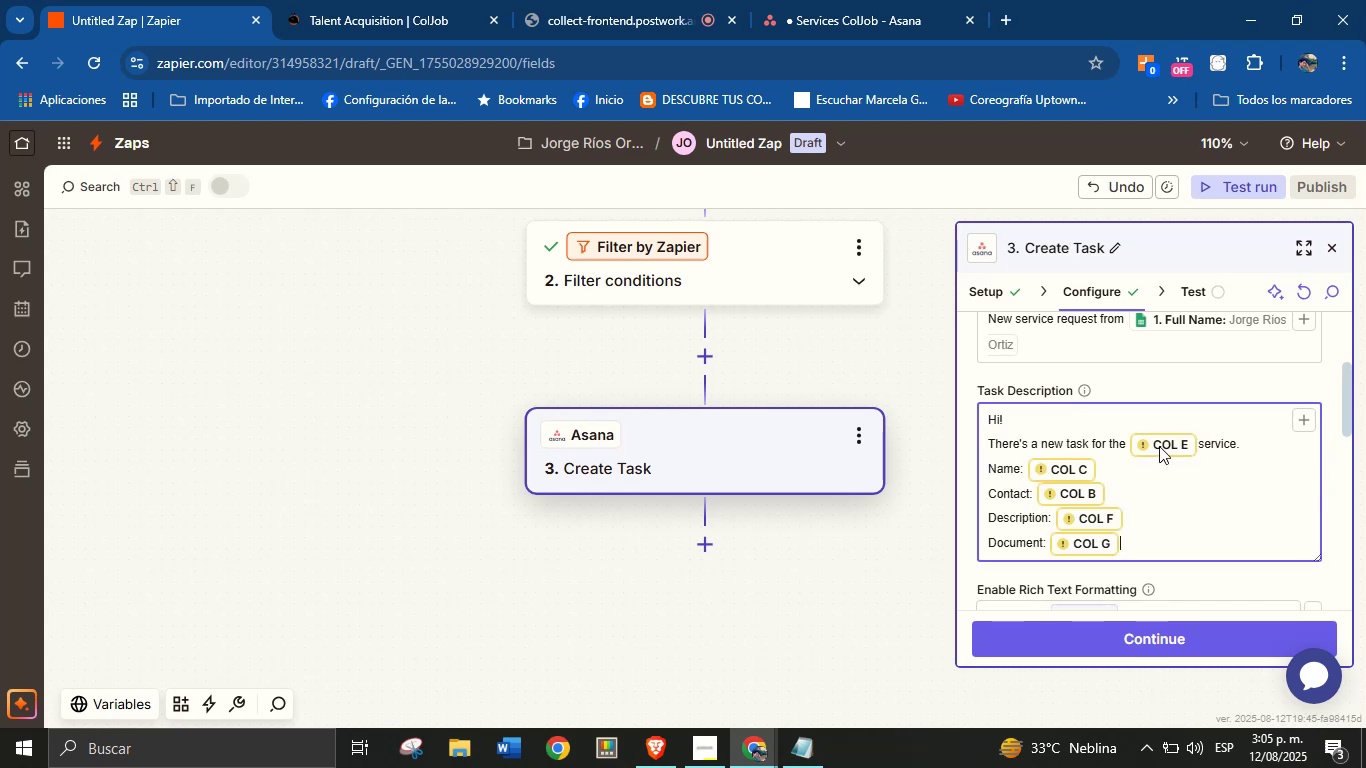 
left_click([1174, 440])
 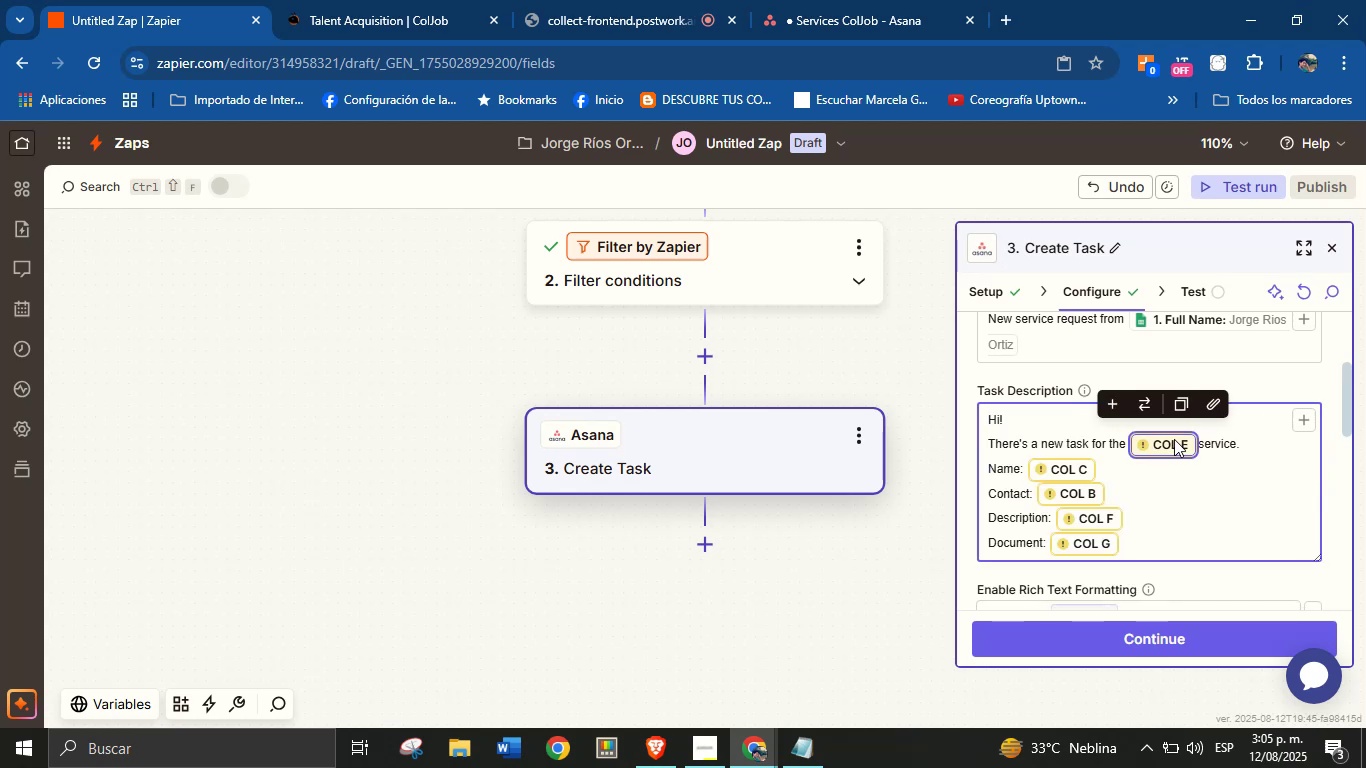 
key(Backspace)
 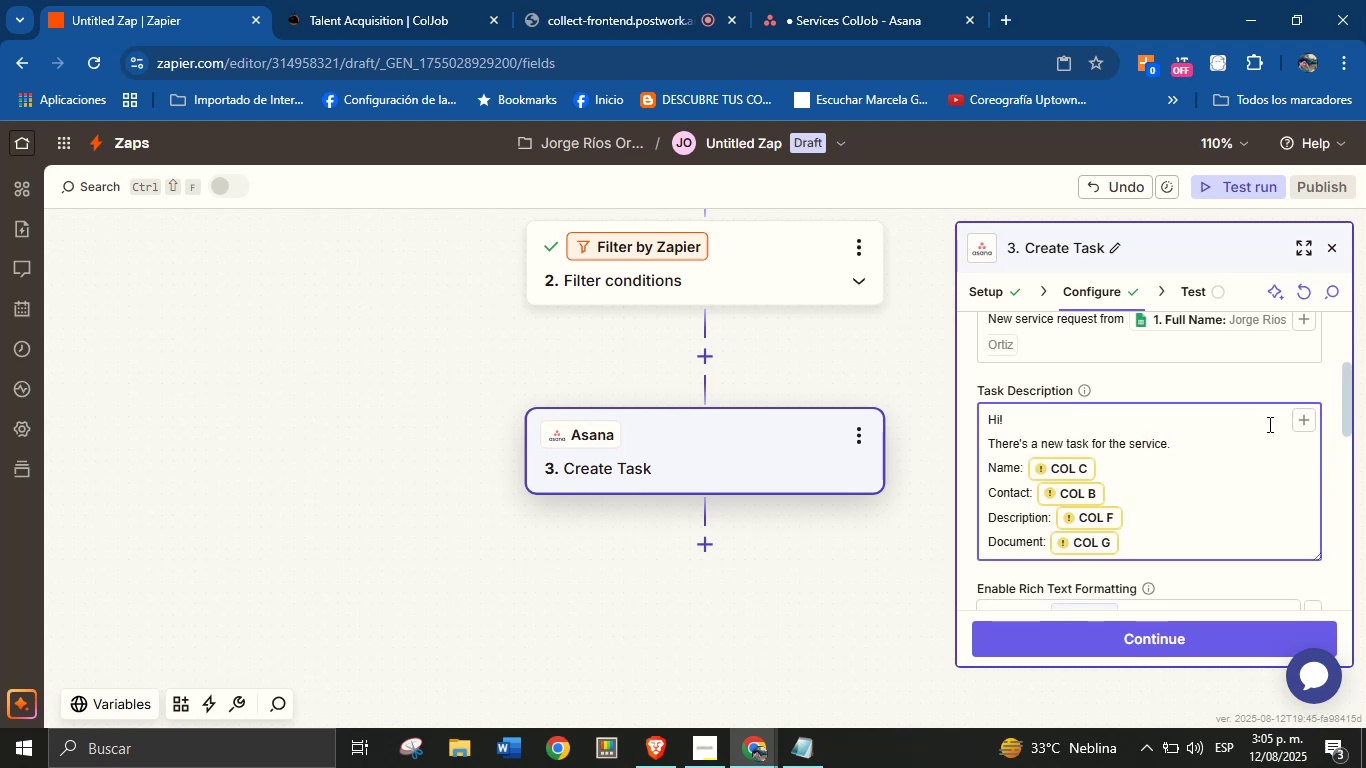 
left_click([1298, 422])
 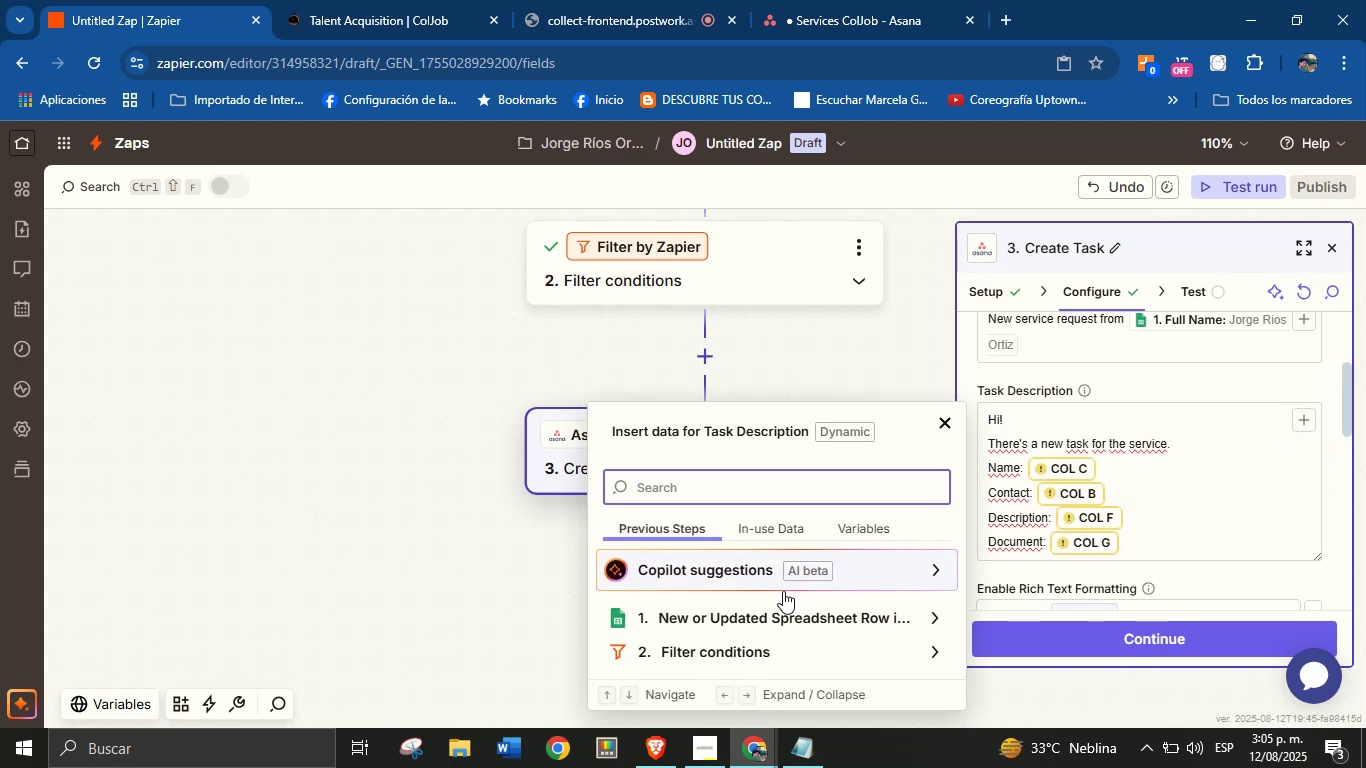 
scroll: coordinate [852, 588], scroll_direction: down, amount: 1.0
 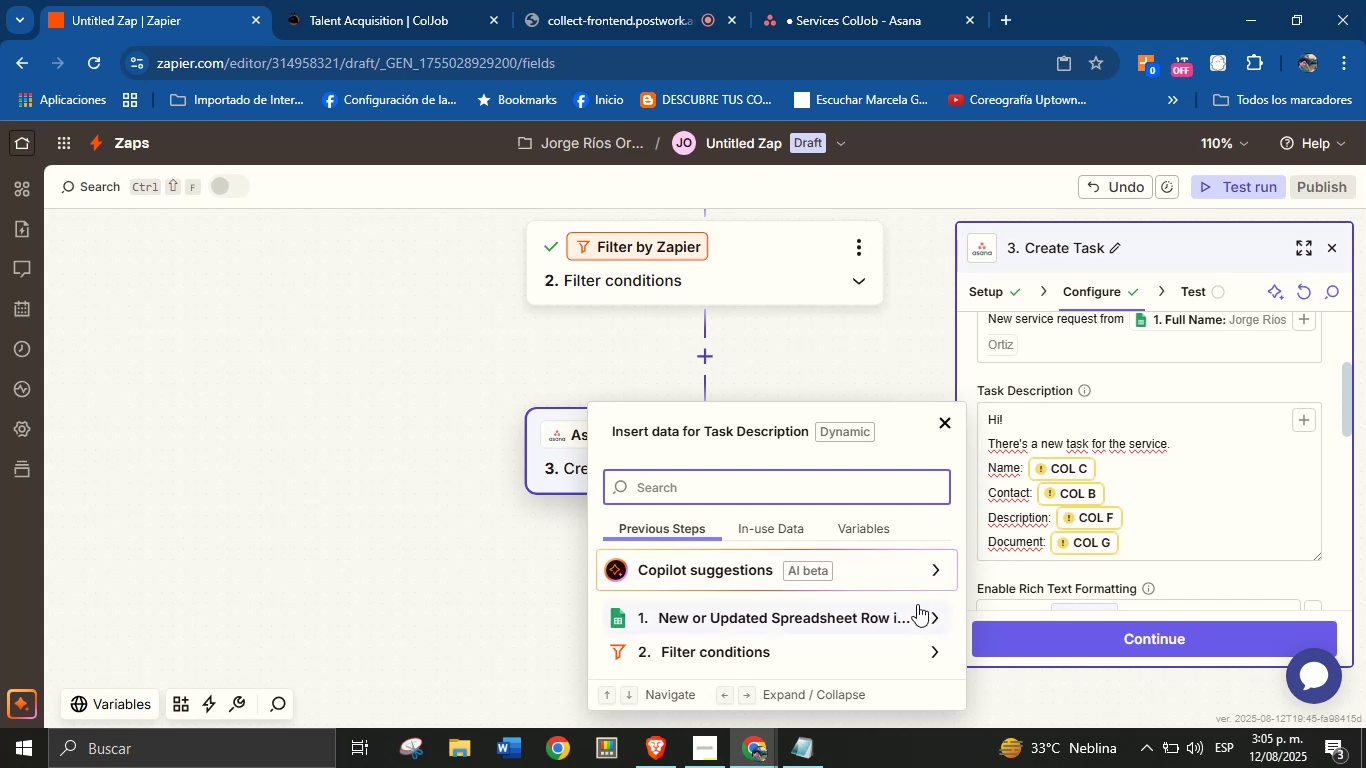 
wait(11.6)
 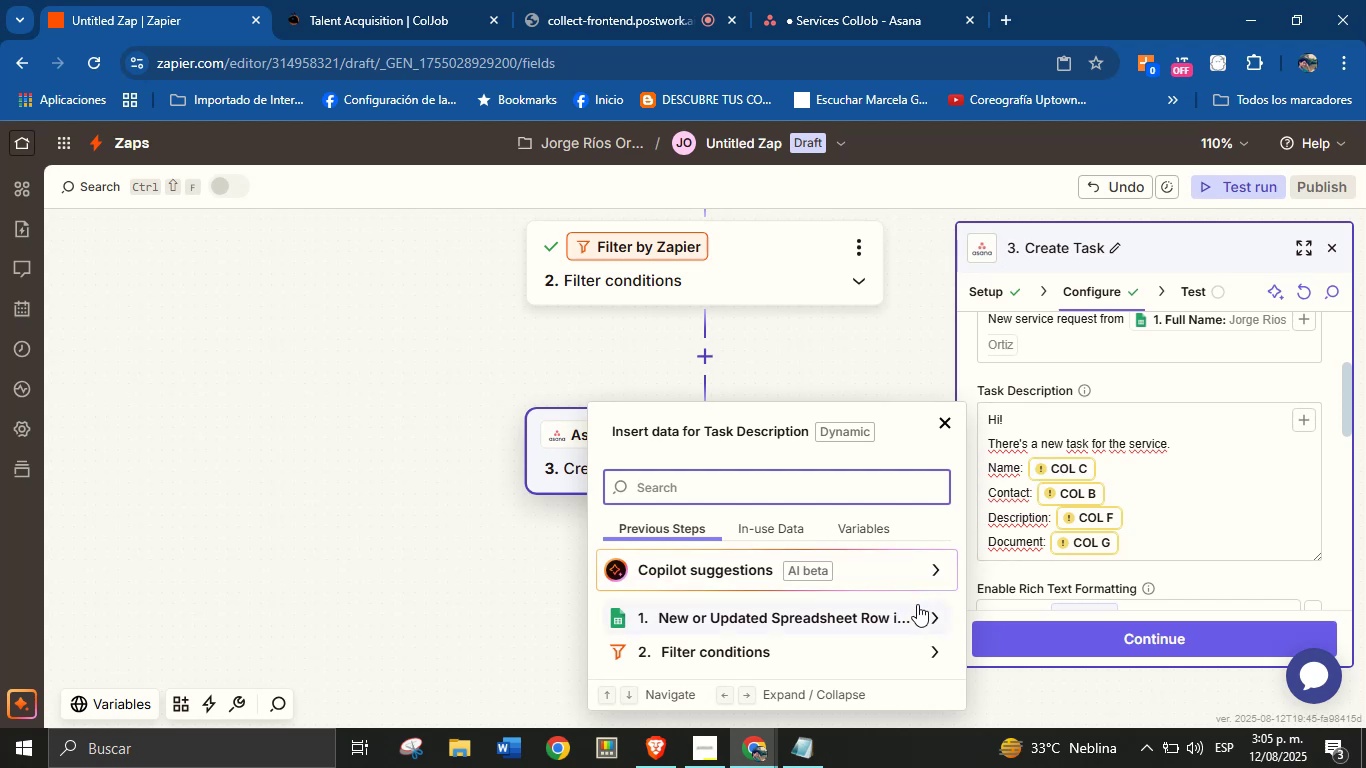 
left_click([1128, 443])
 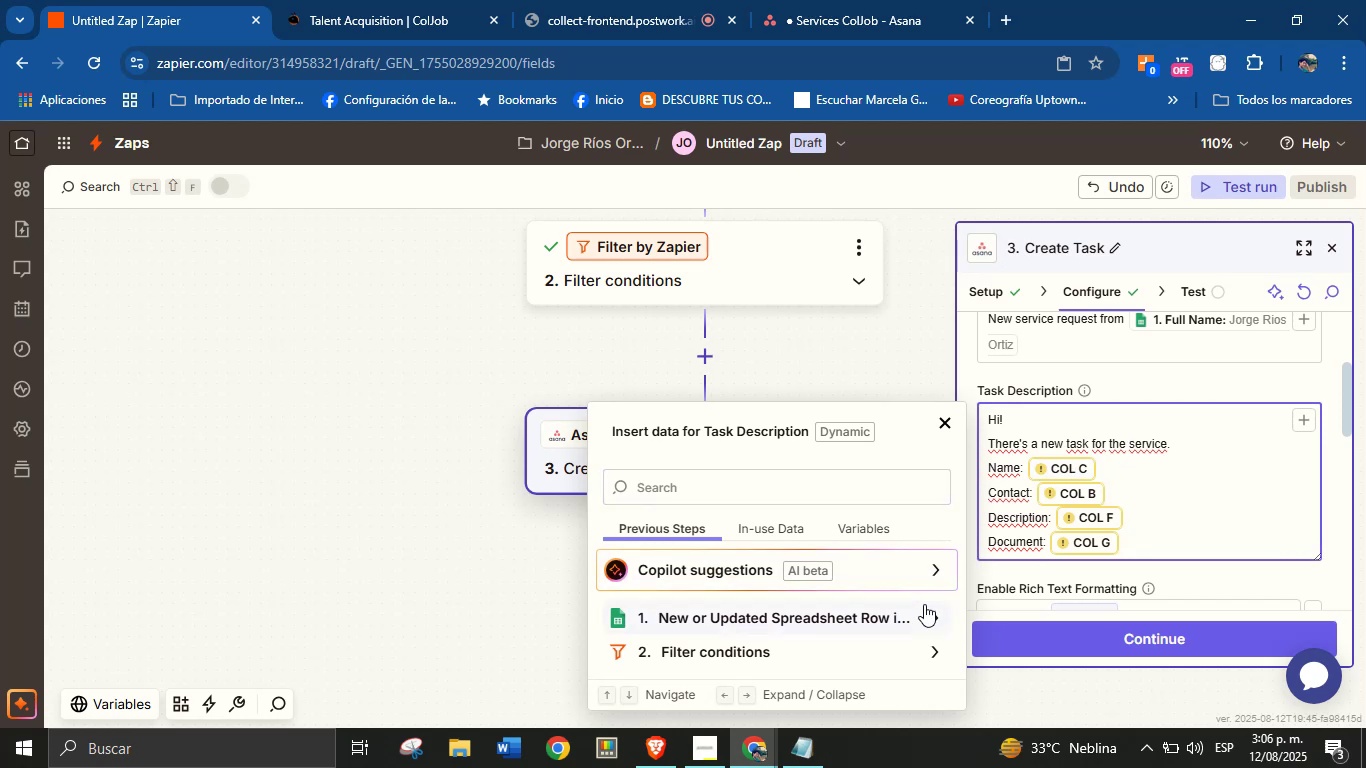 
left_click([937, 611])
 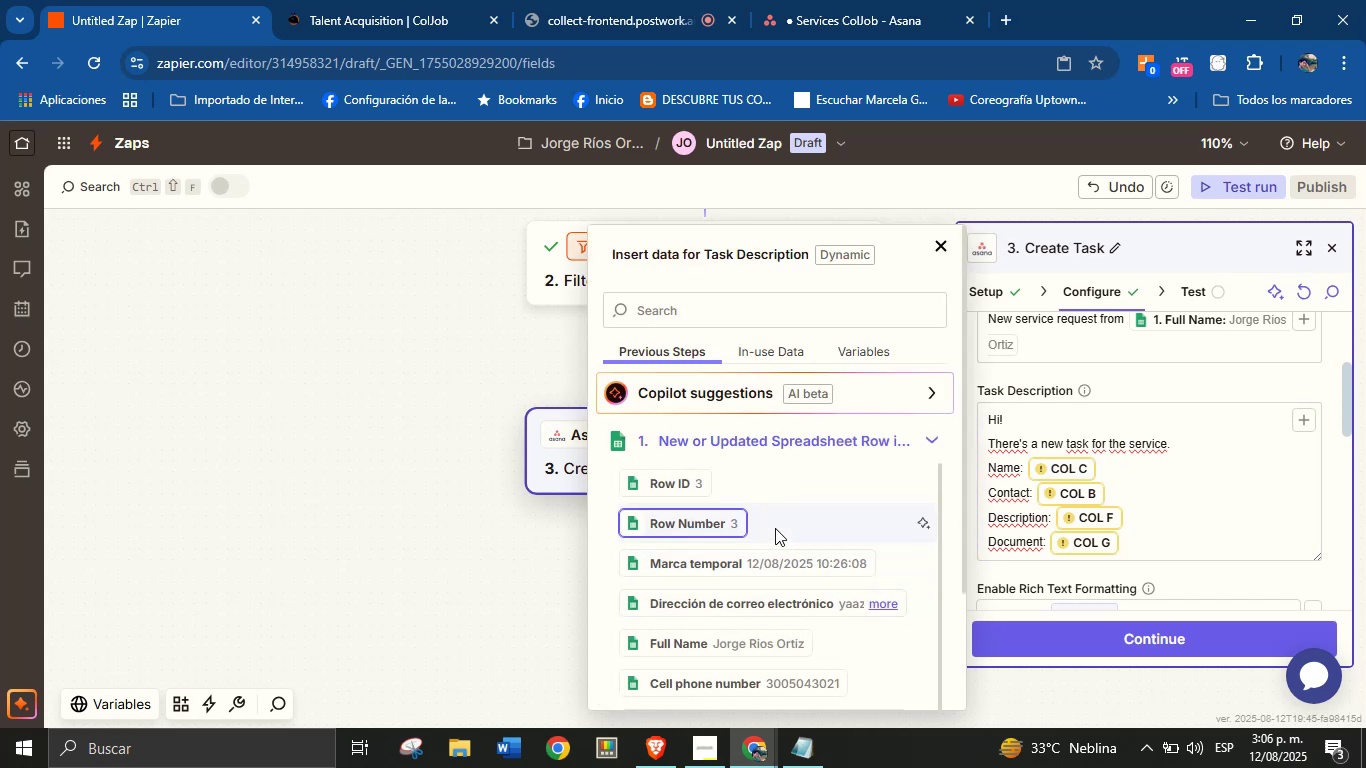 
scroll: coordinate [792, 613], scroll_direction: down, amount: 3.0
 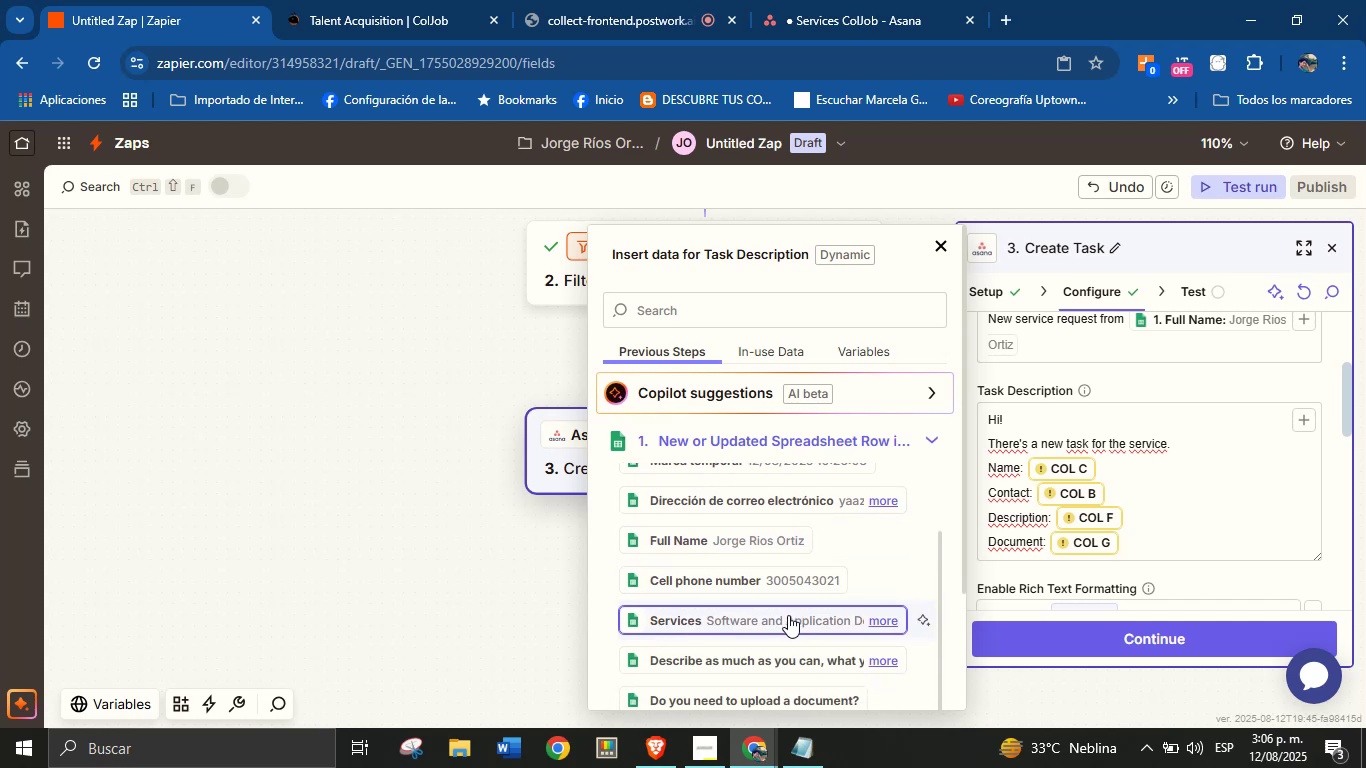 
left_click([787, 614])
 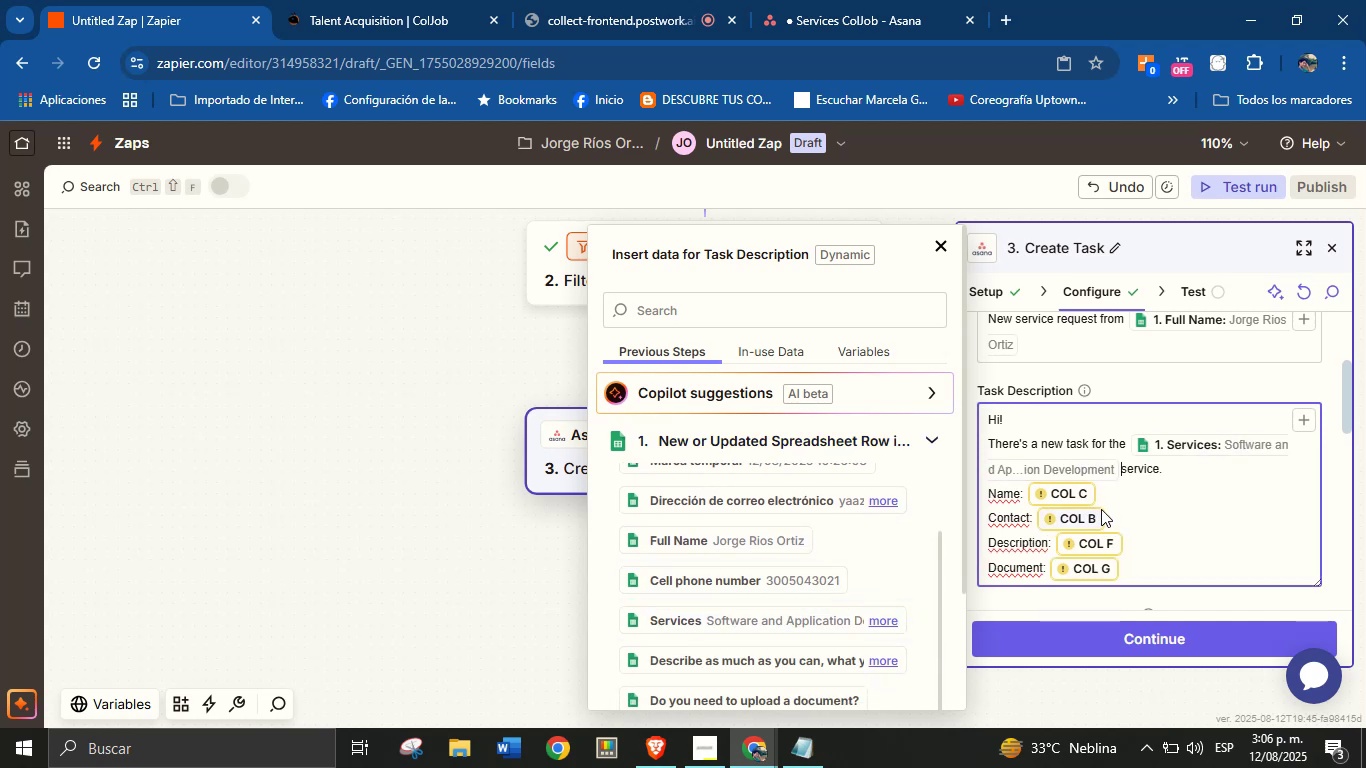 
key(Space)
 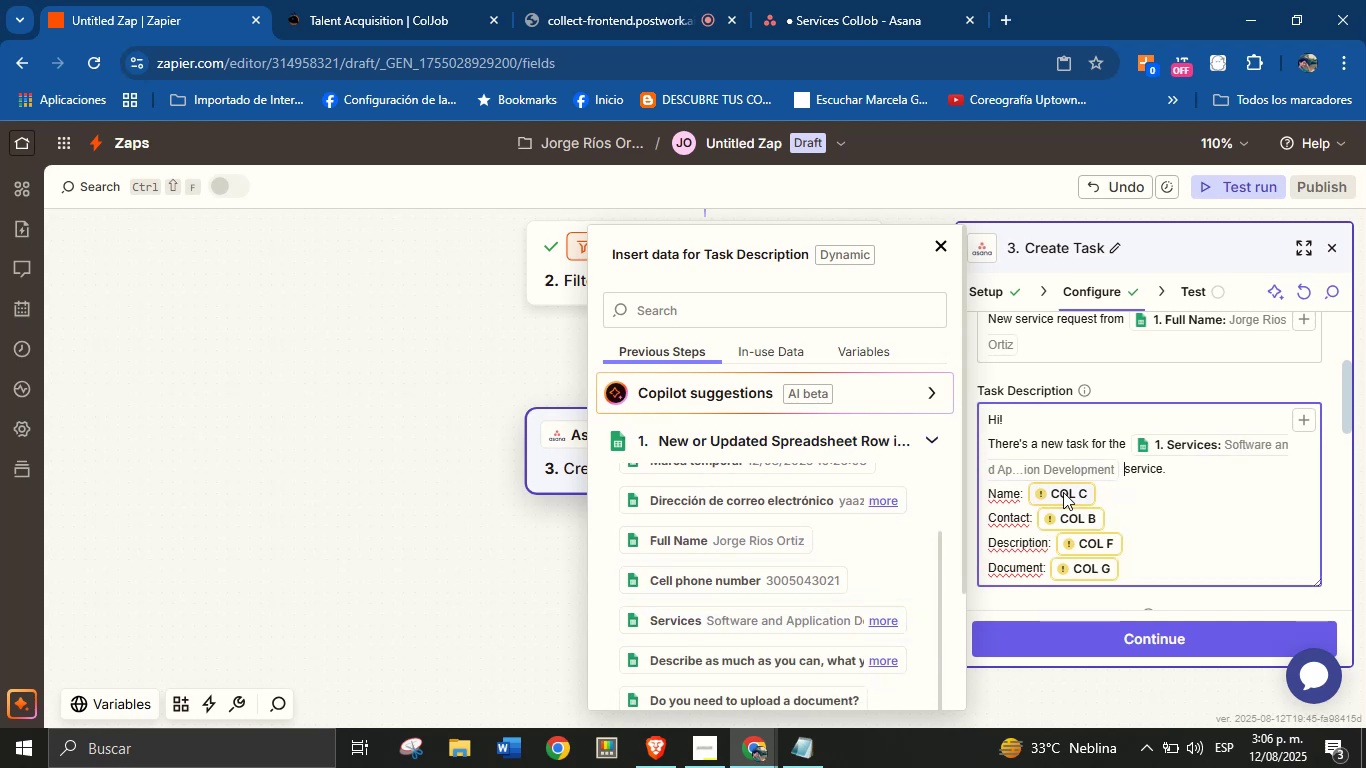 
left_click([1045, 485])
 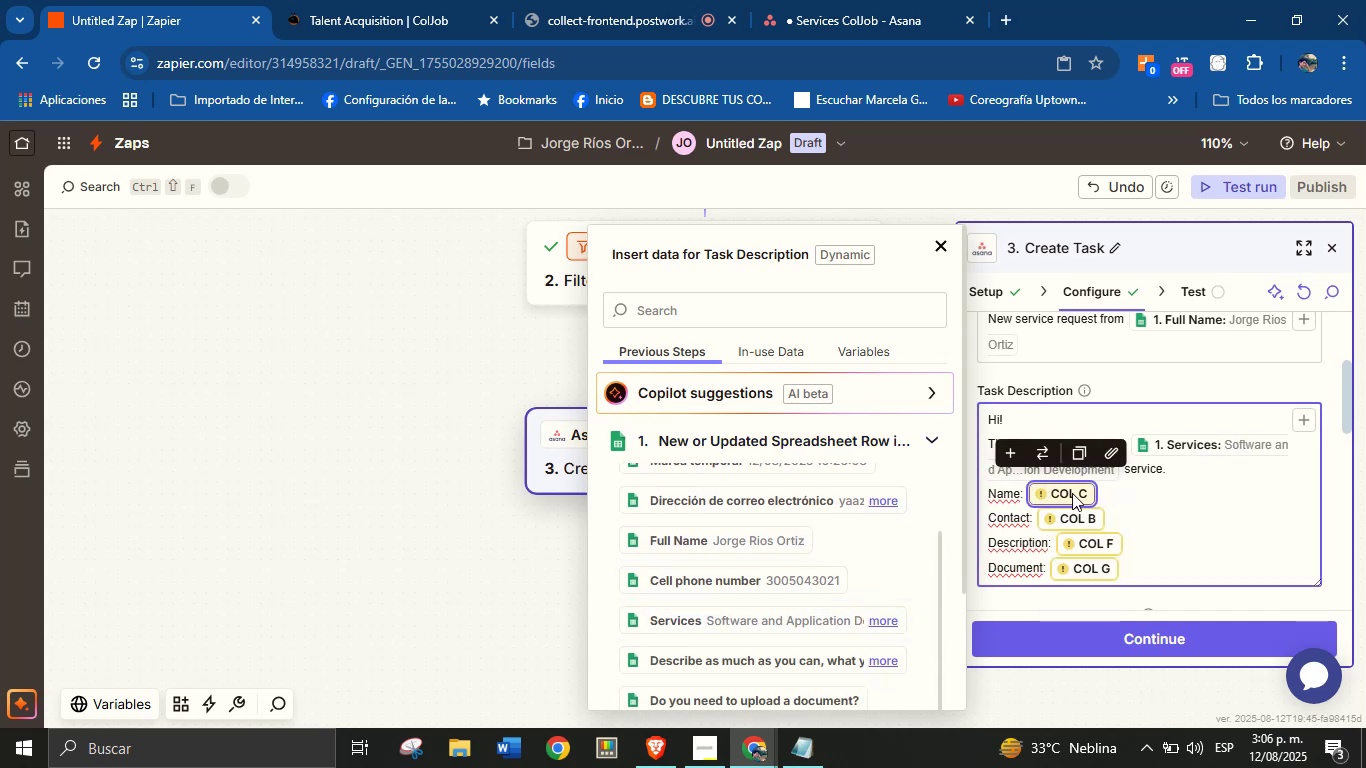 
key(Backspace)
 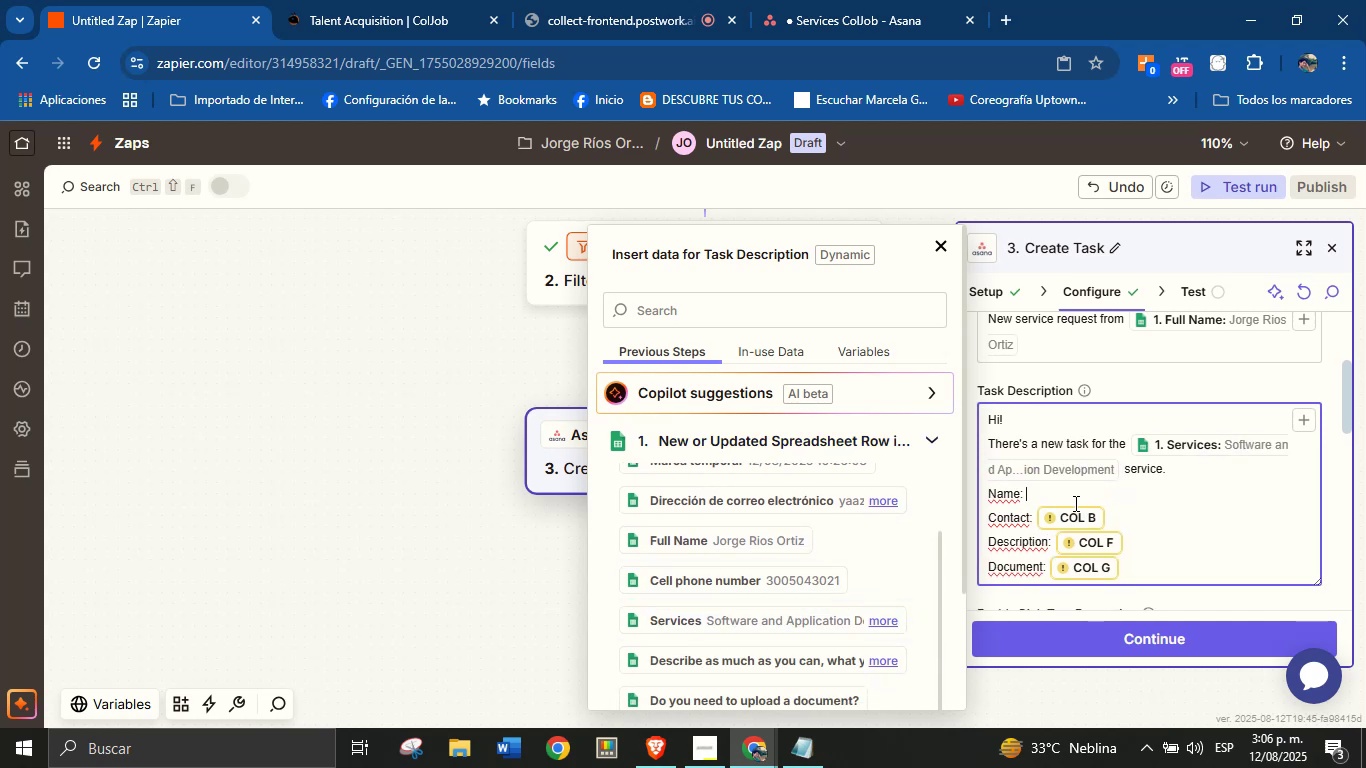 
mouse_move([778, 548])
 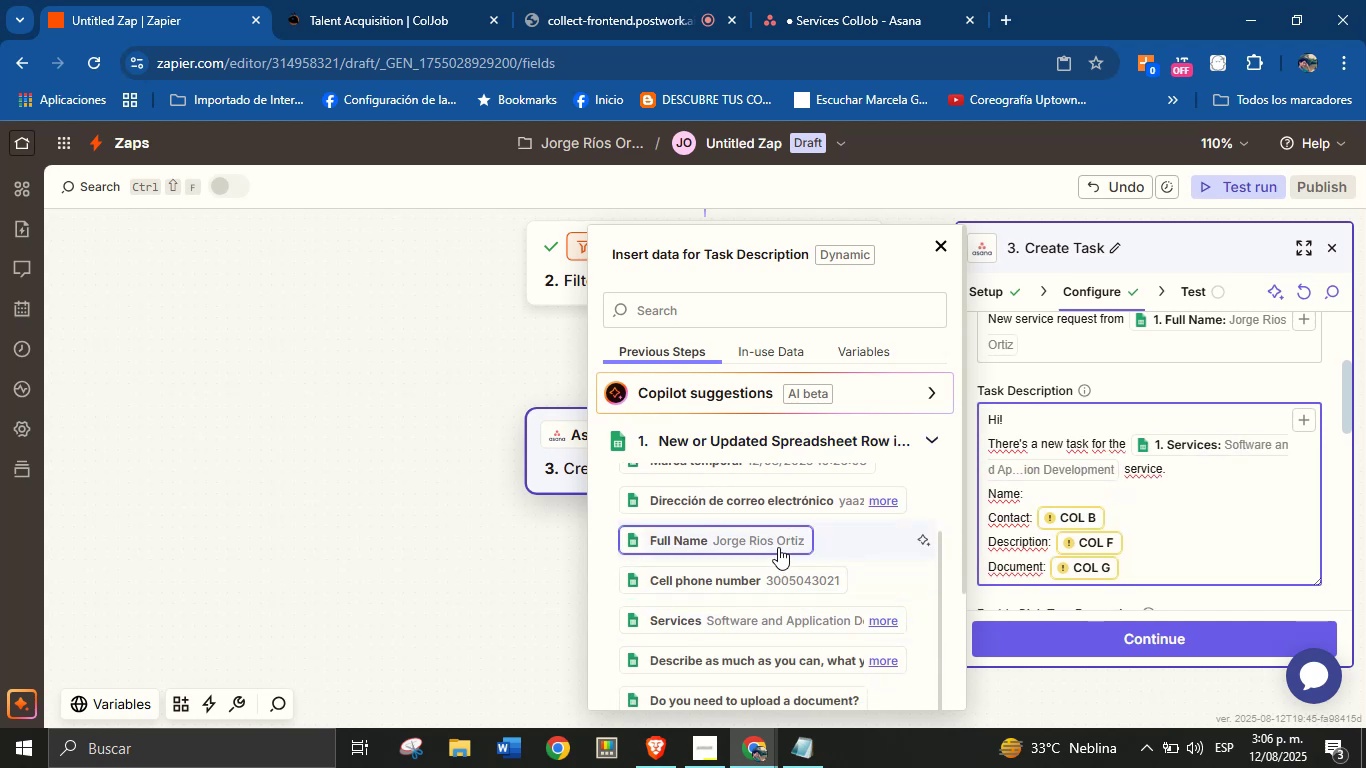 
left_click([777, 546])
 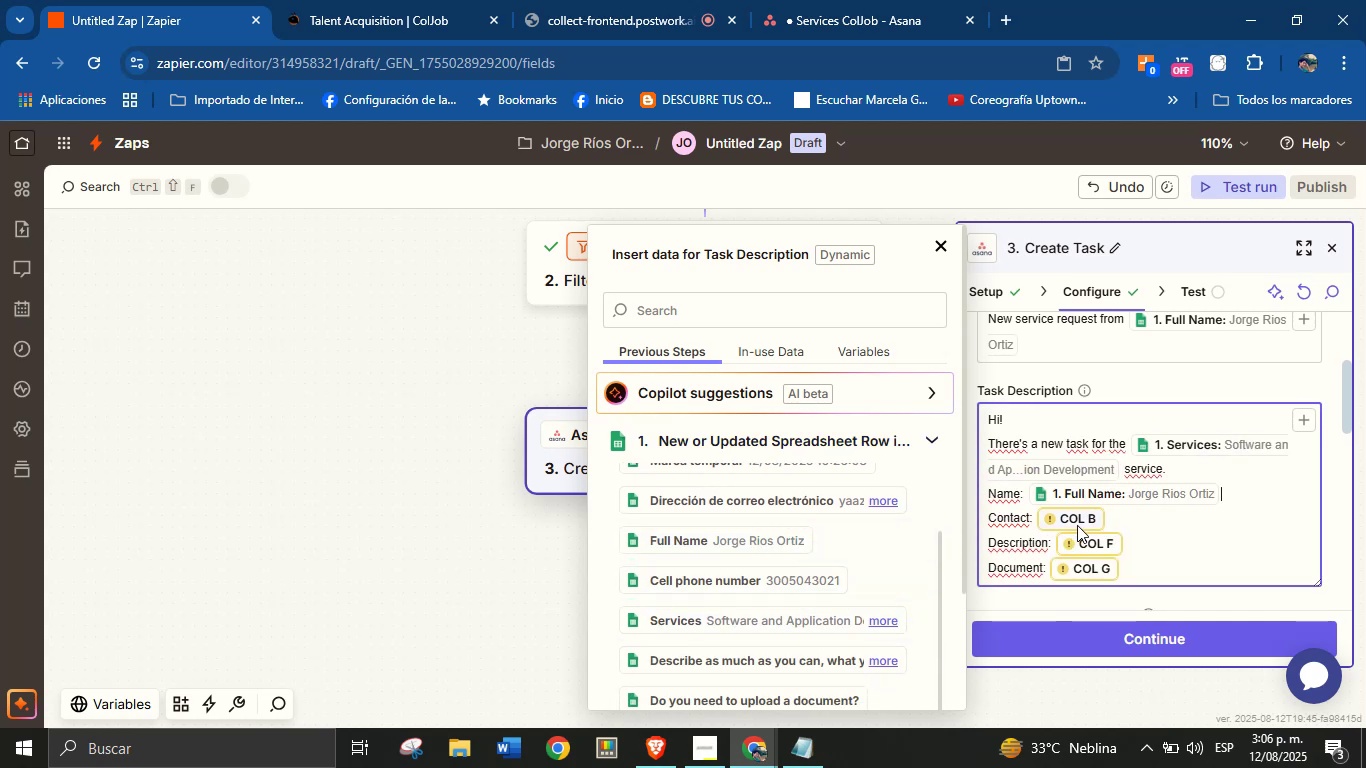 
left_click([1081, 518])
 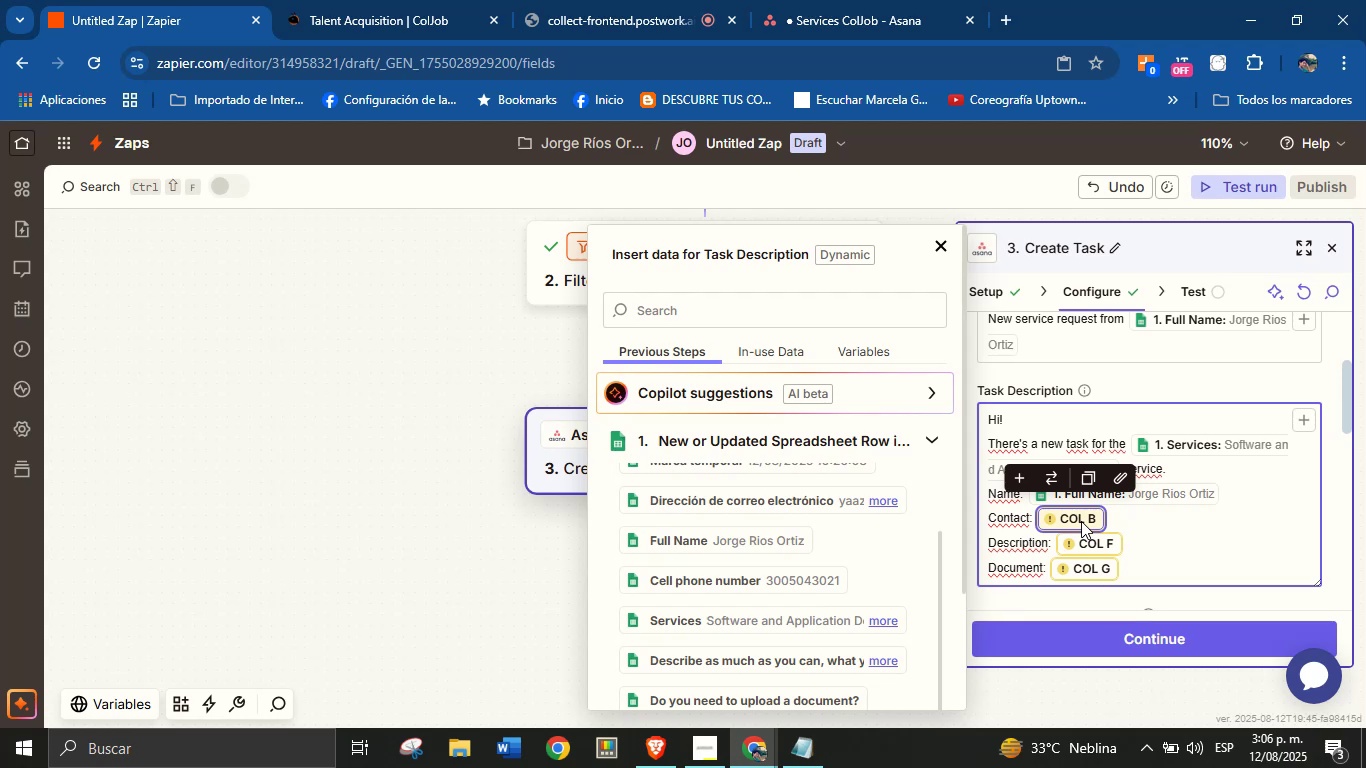 
key(Backspace)
 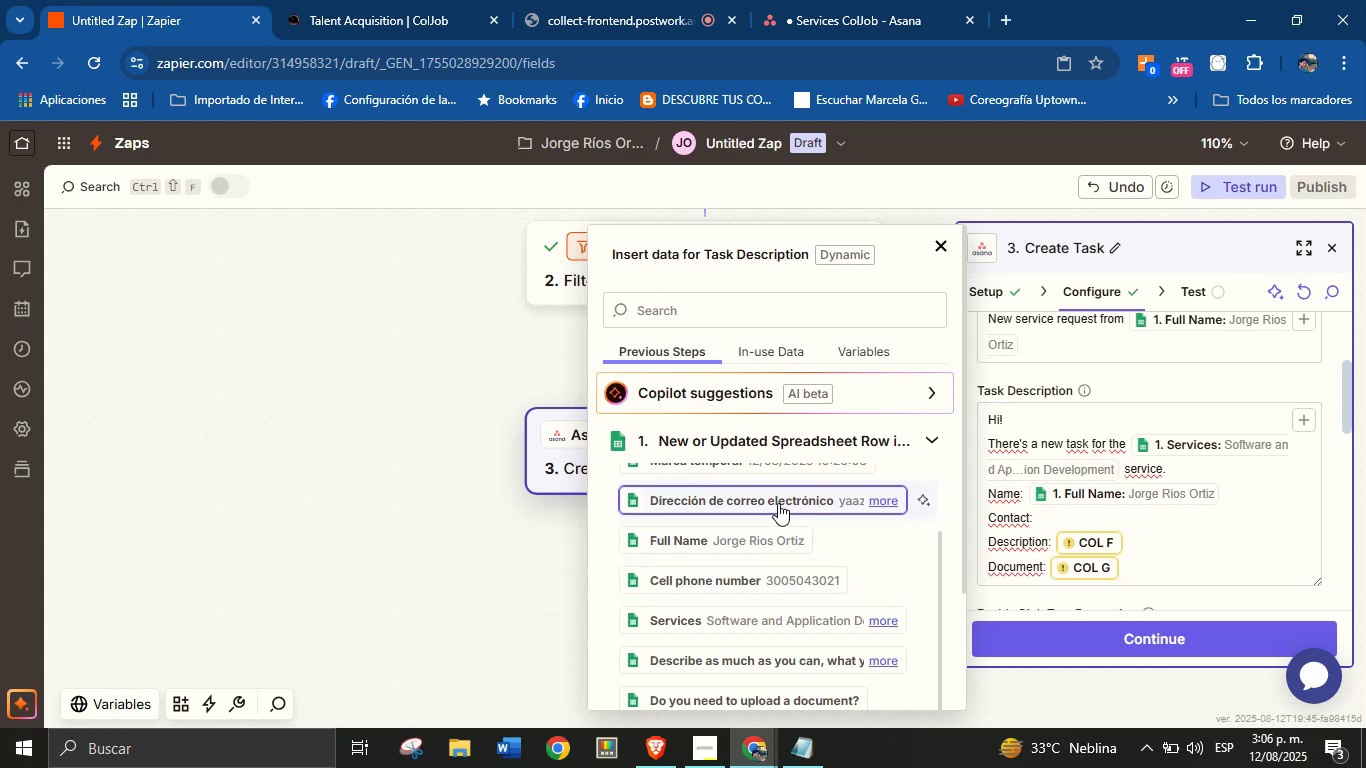 
left_click([1078, 562])
 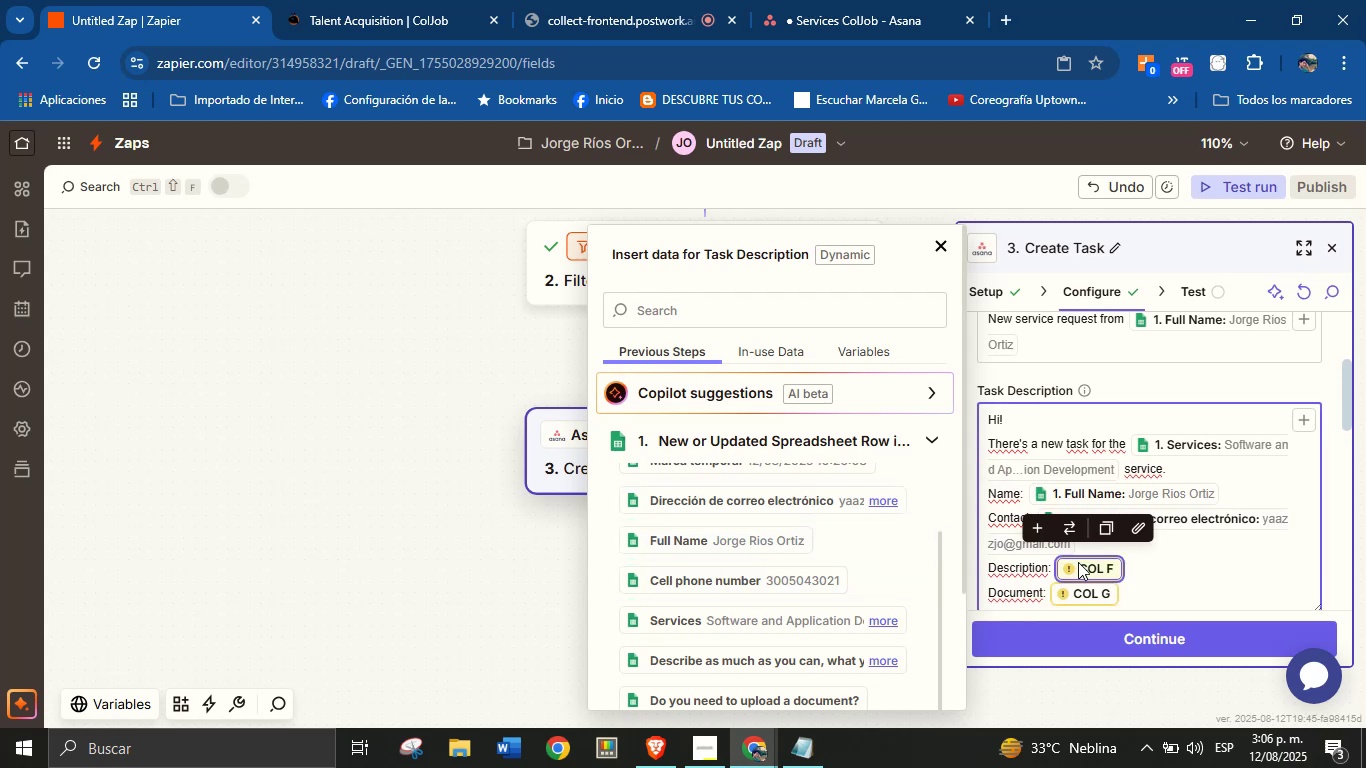 
key(Backspace)
 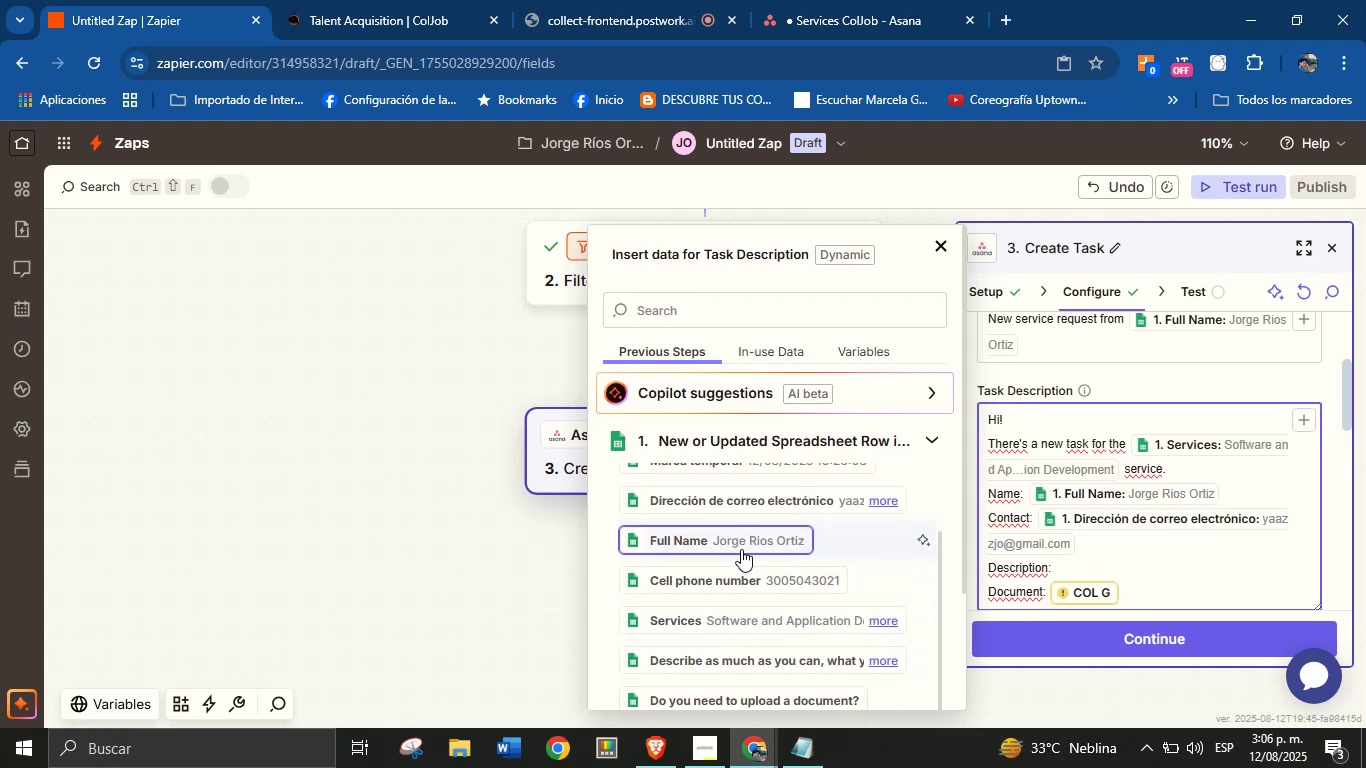 
scroll: coordinate [763, 508], scroll_direction: down, amount: 2.0
 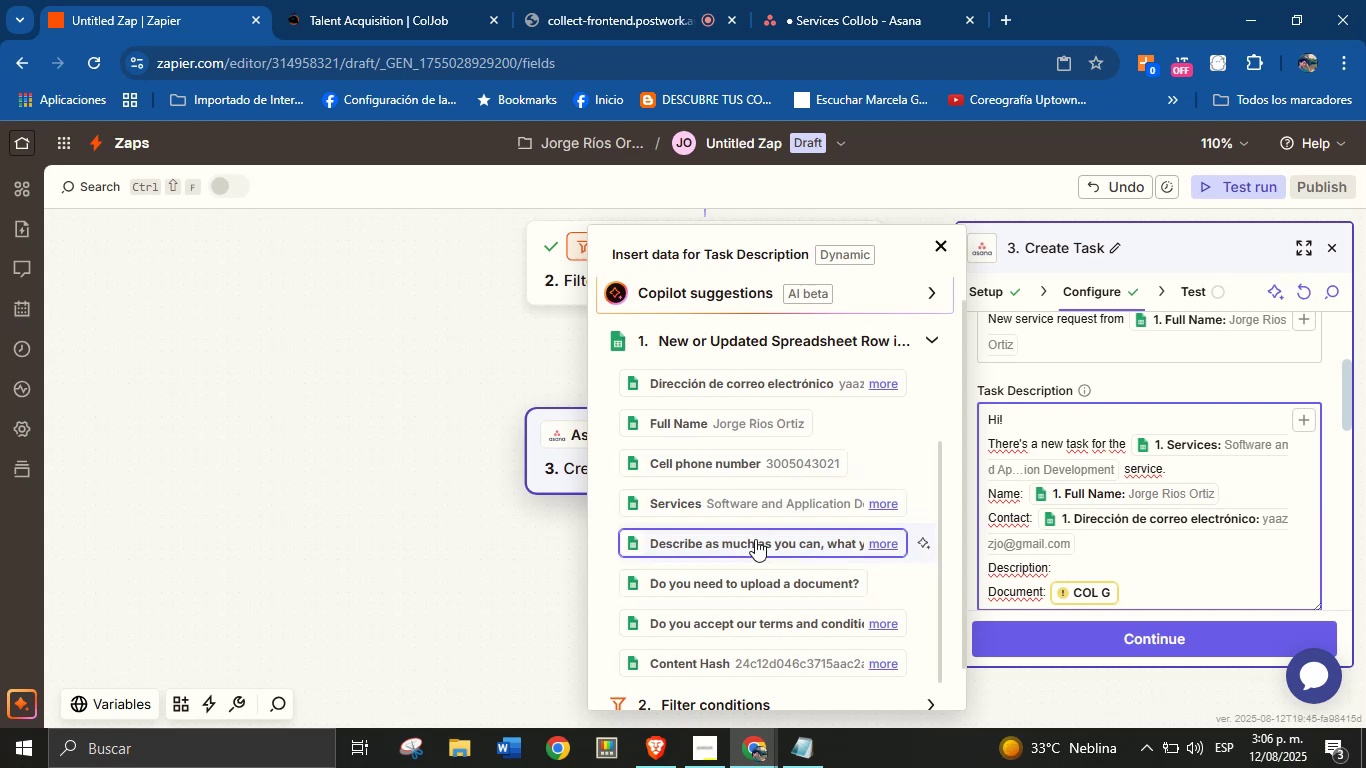 
wait(11.31)
 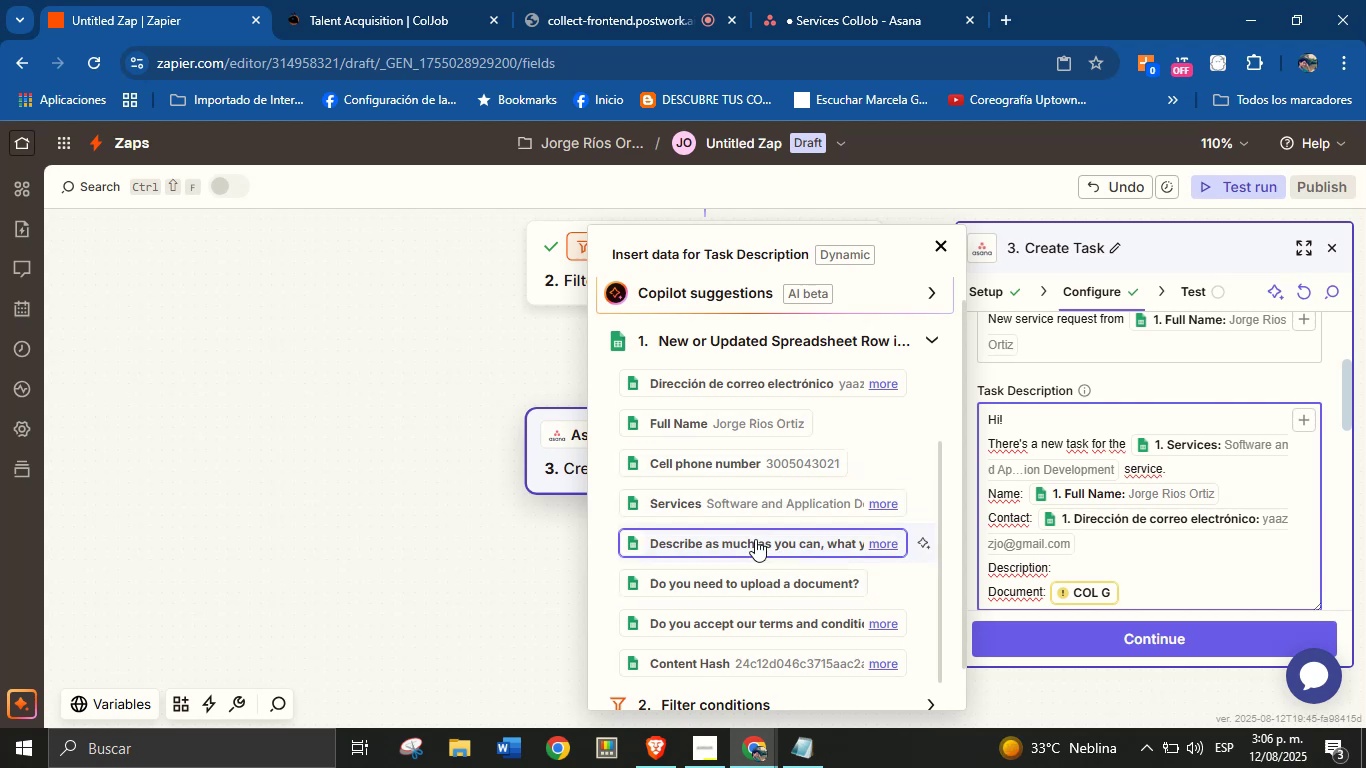 
left_click([771, 537])
 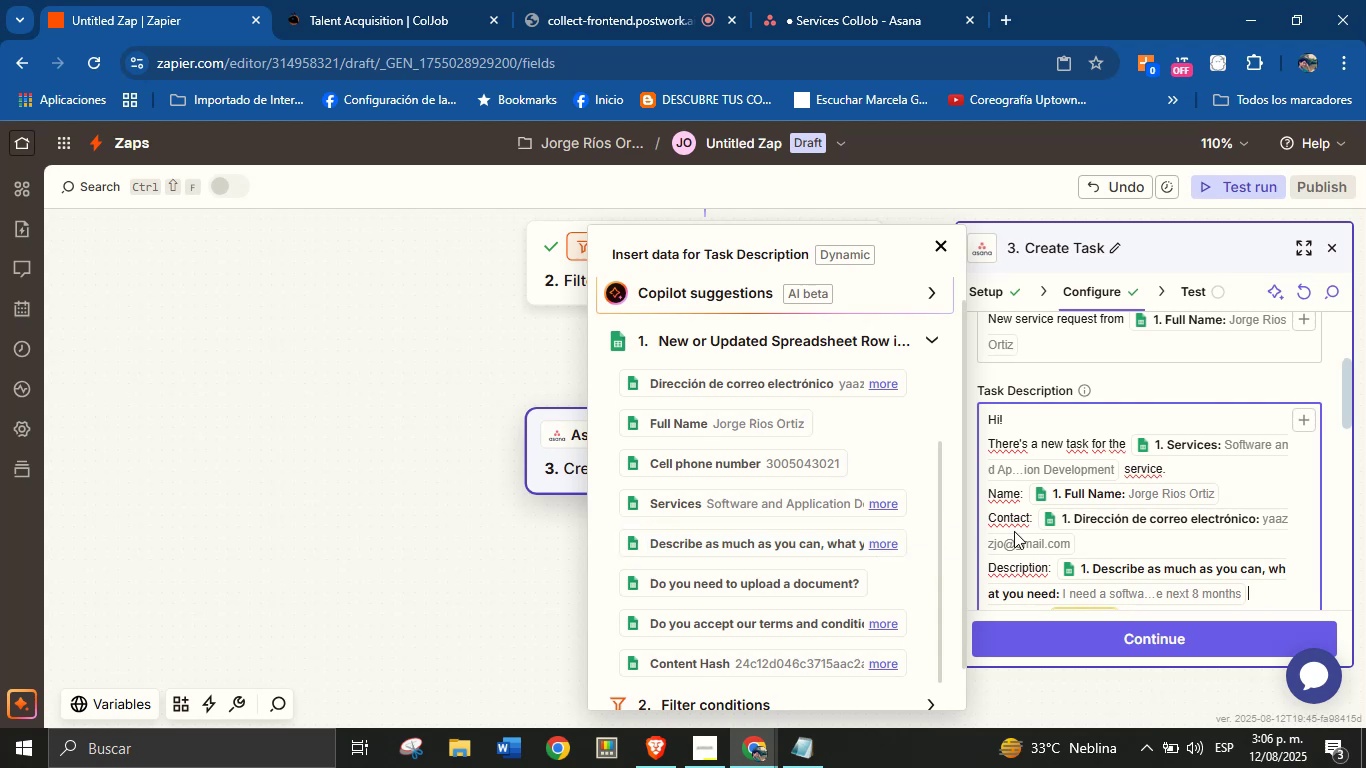 
scroll: coordinate [1110, 520], scroll_direction: down, amount: 1.0
 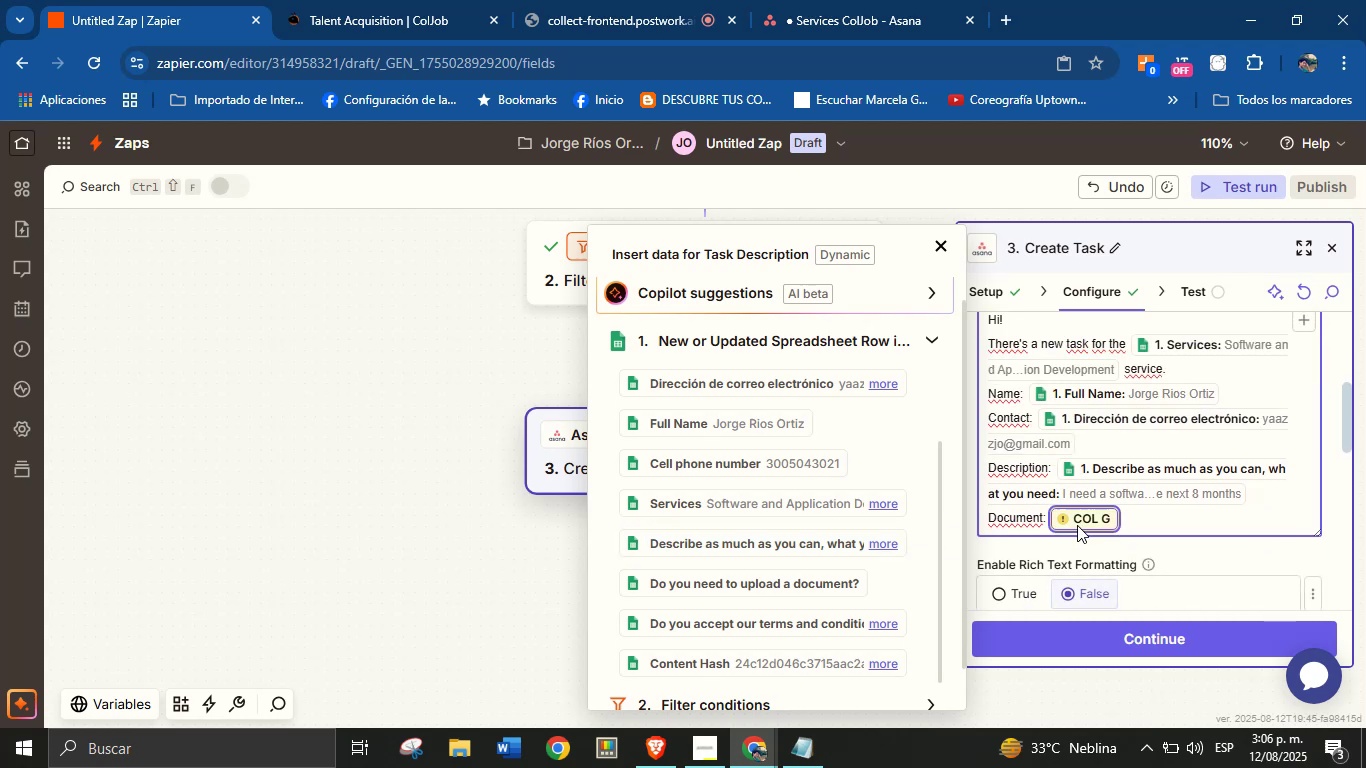 
key(Backspace)
 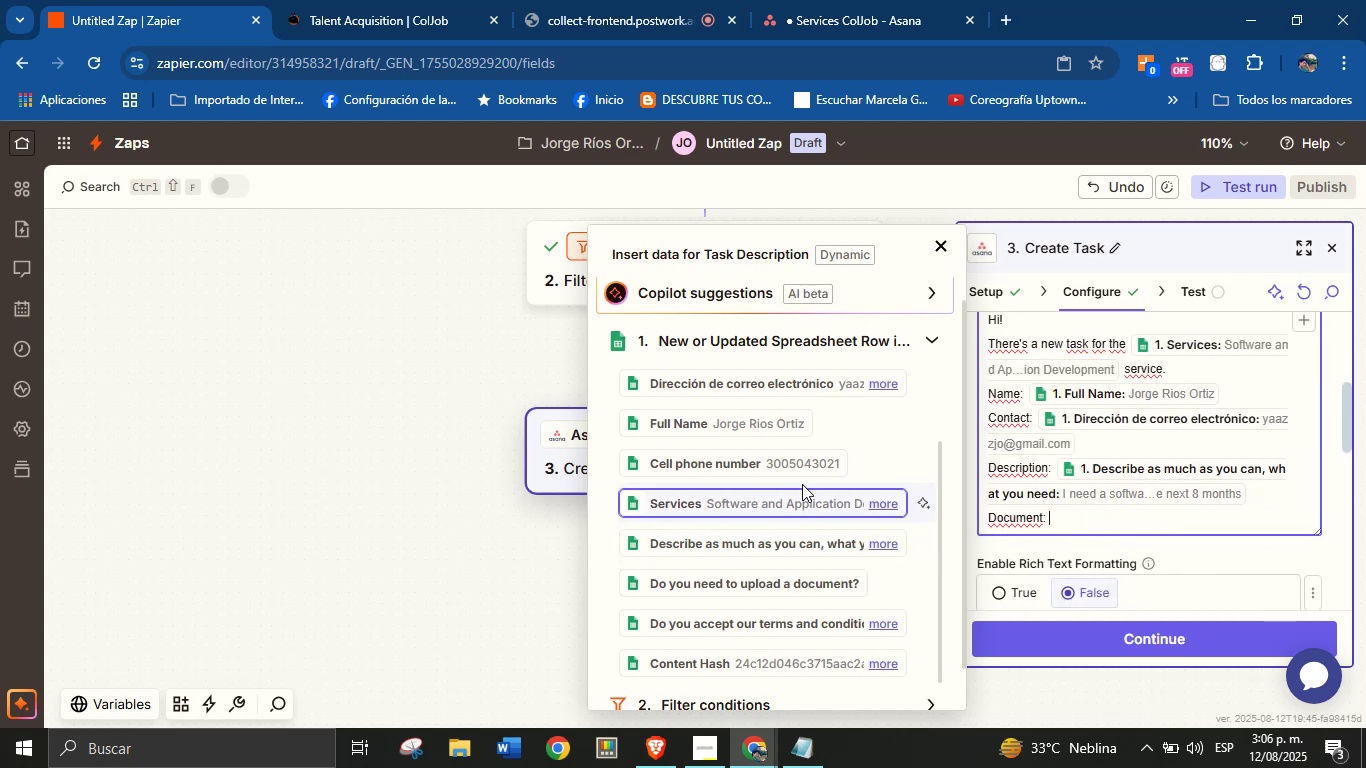 
scroll: coordinate [774, 589], scroll_direction: down, amount: 1.0
 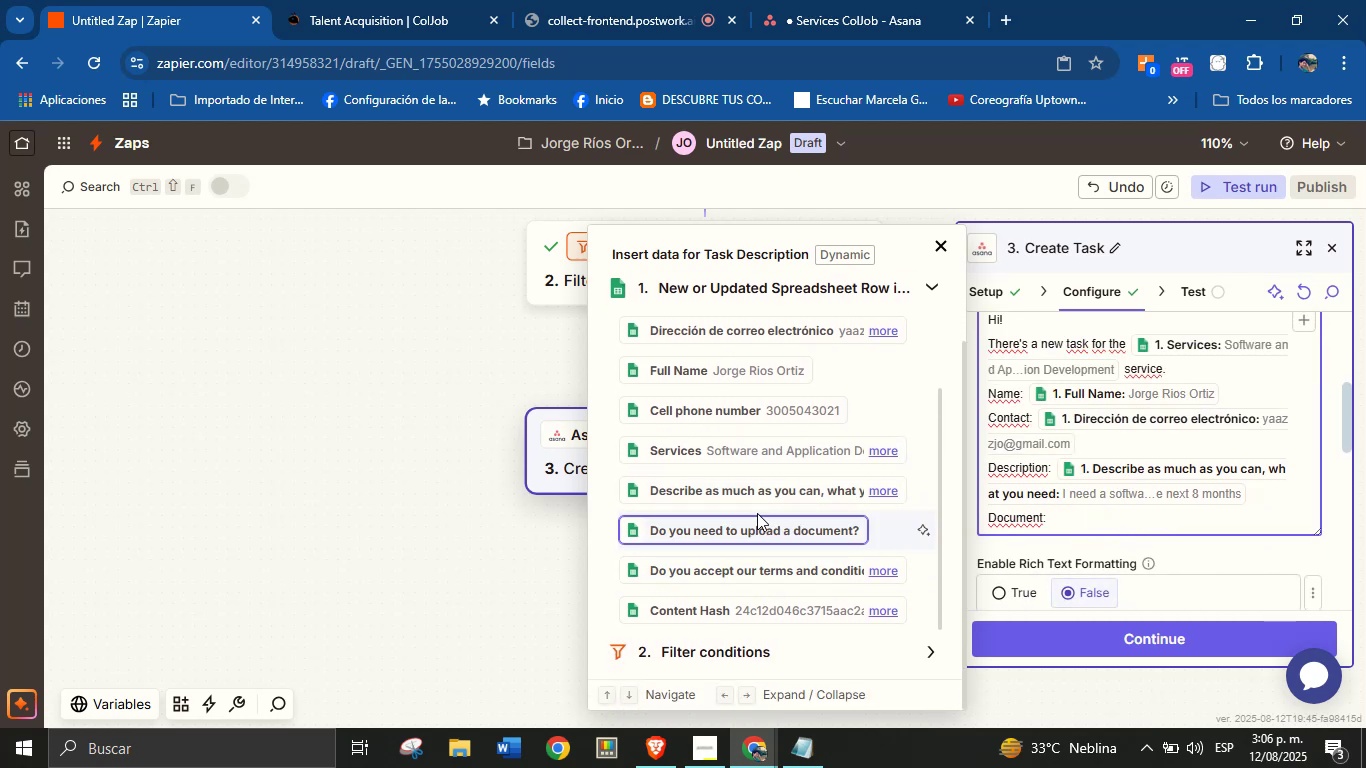 
scroll: coordinate [762, 458], scroll_direction: up, amount: 3.0
 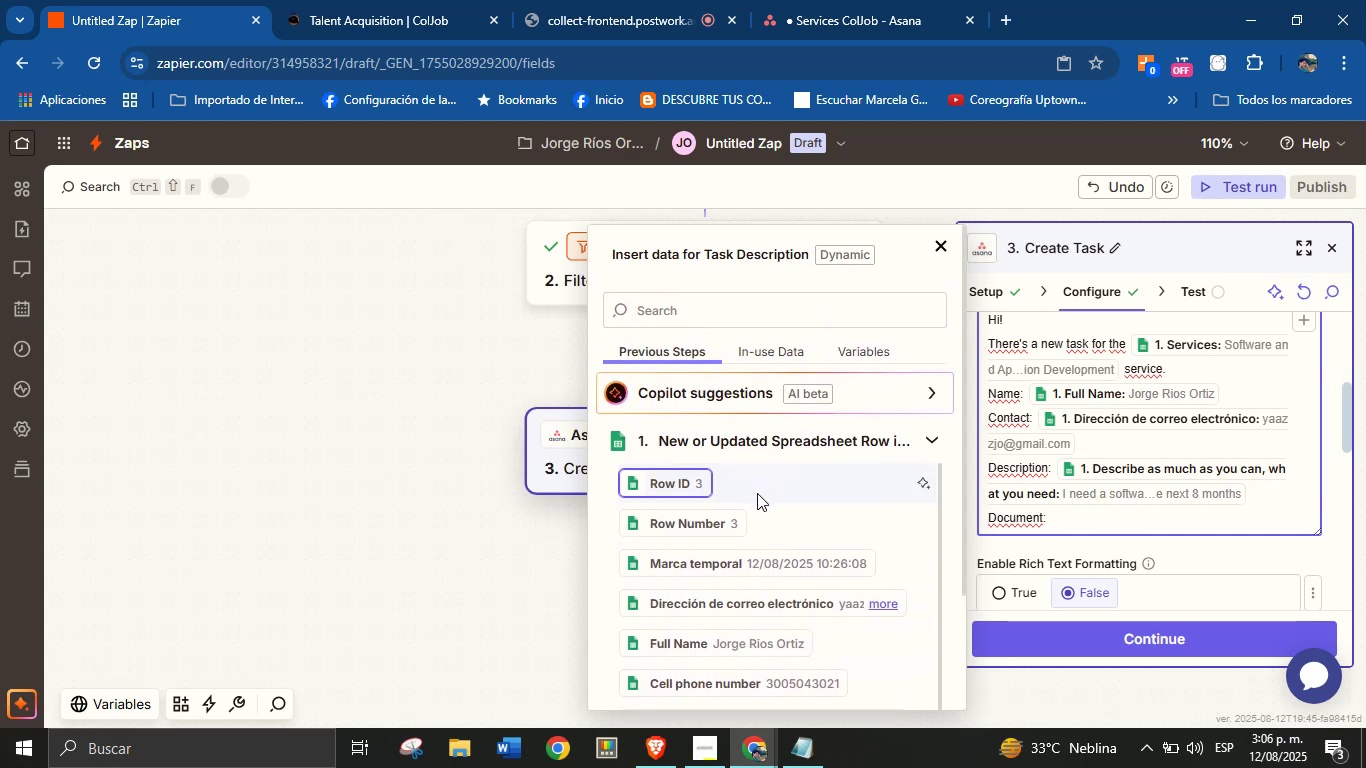 
scroll: coordinate [761, 526], scroll_direction: down, amount: 8.0
 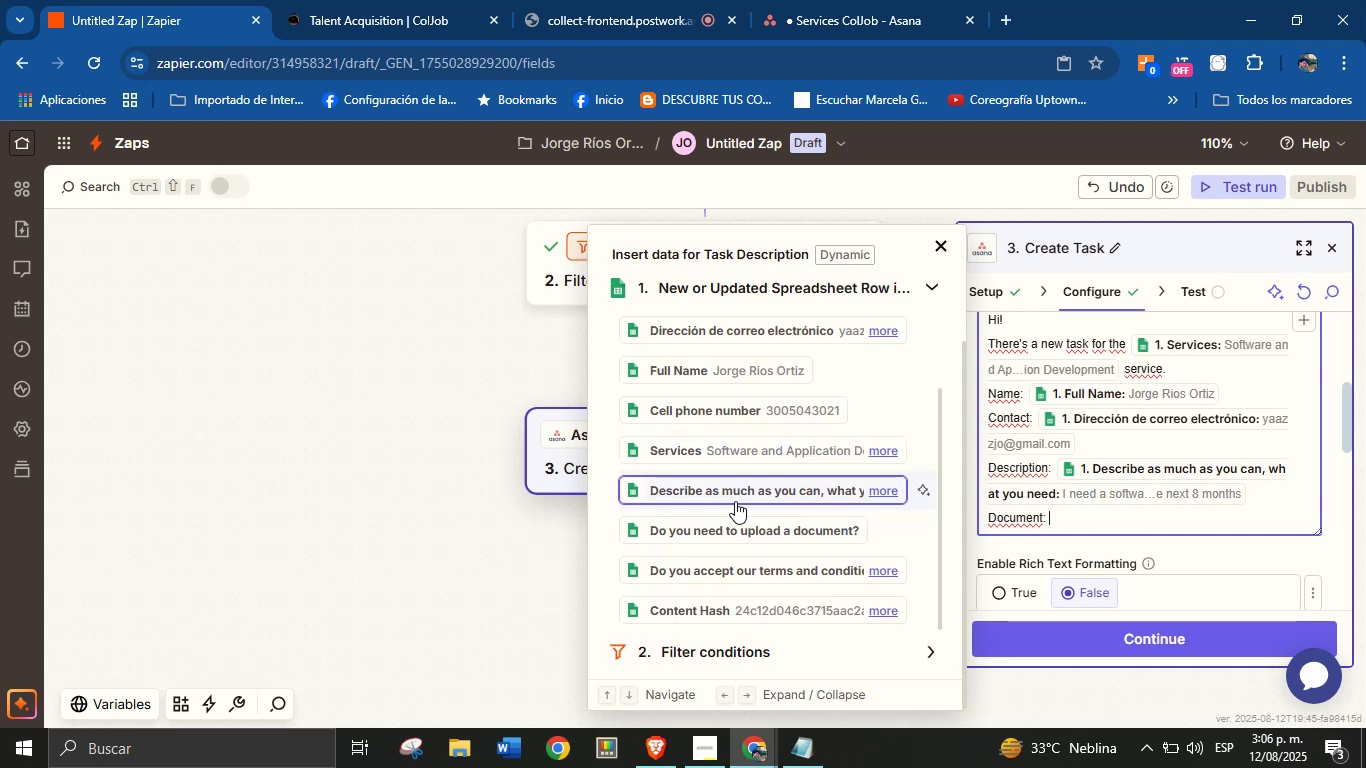 
wait(10.5)
 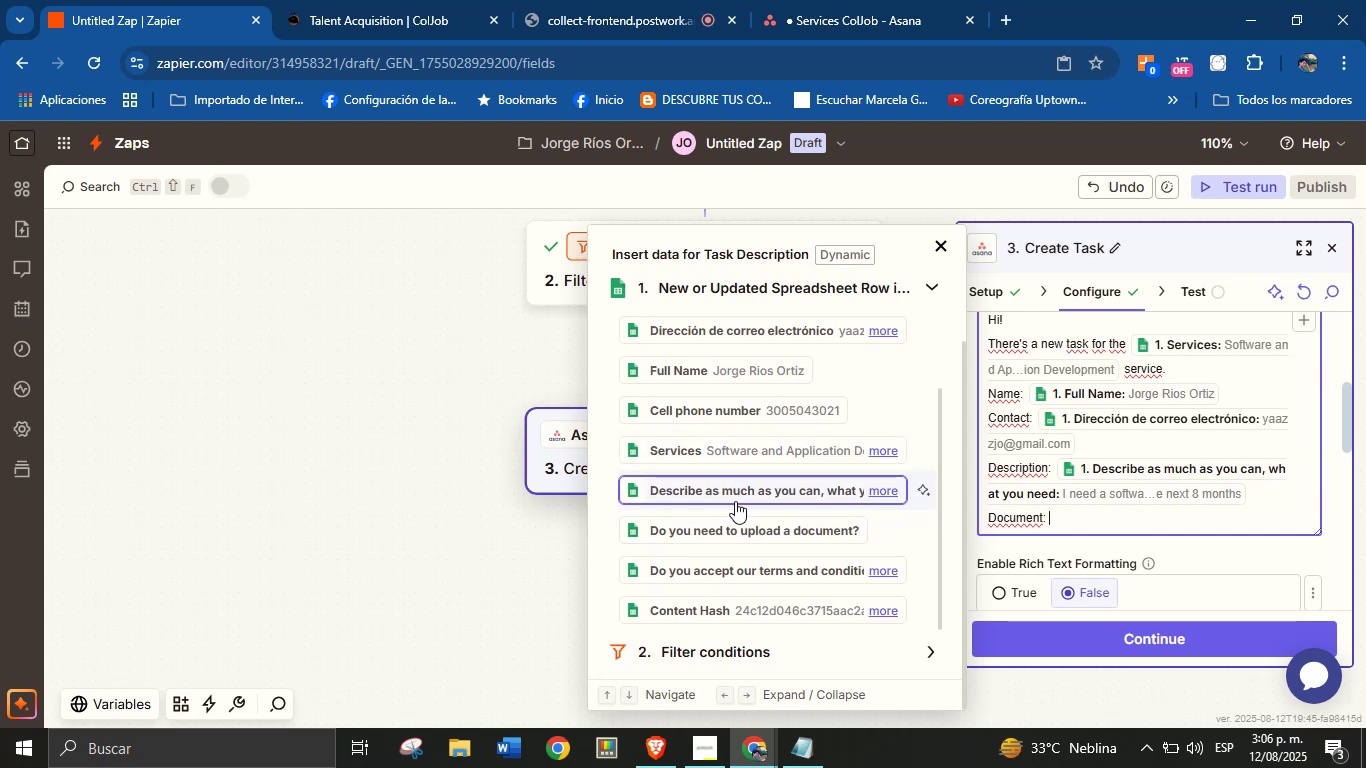 
left_click([1199, 567])
 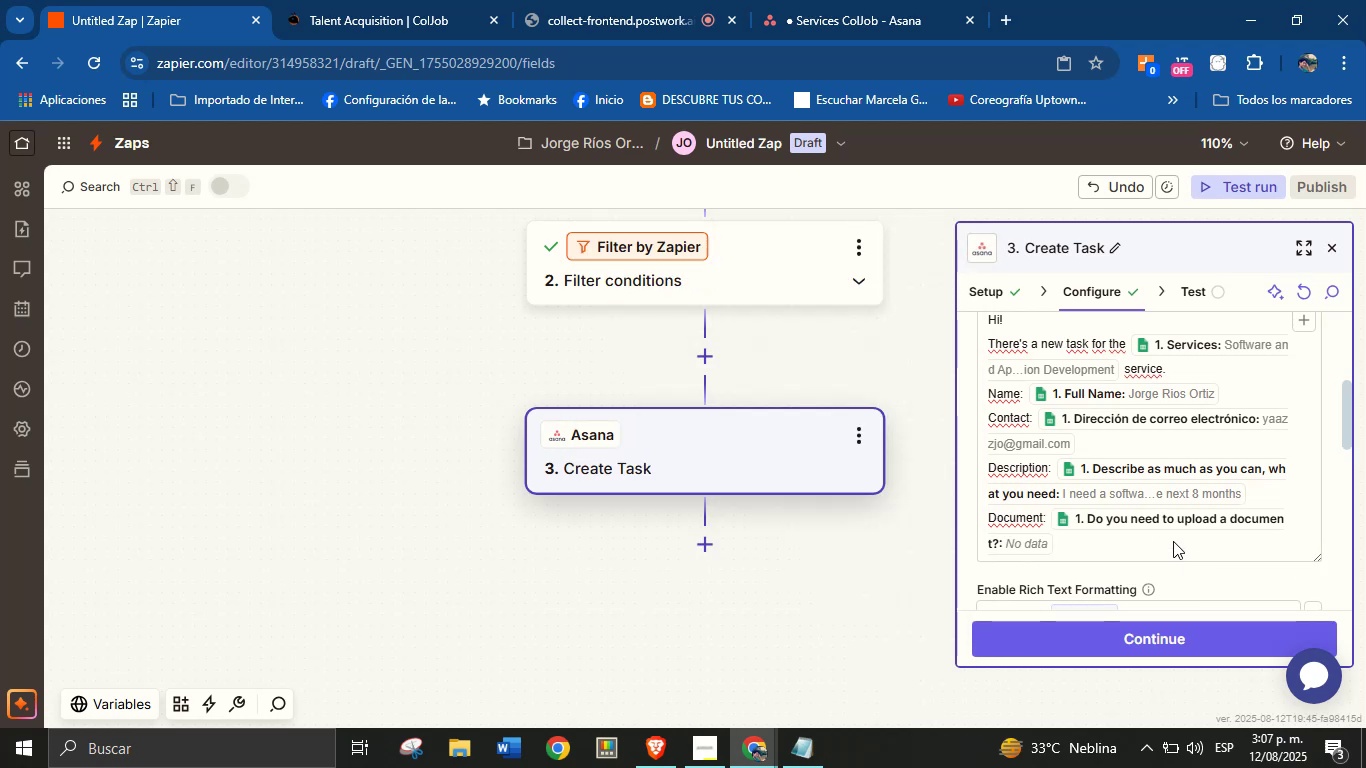 
scroll: coordinate [1144, 481], scroll_direction: down, amount: 2.0
 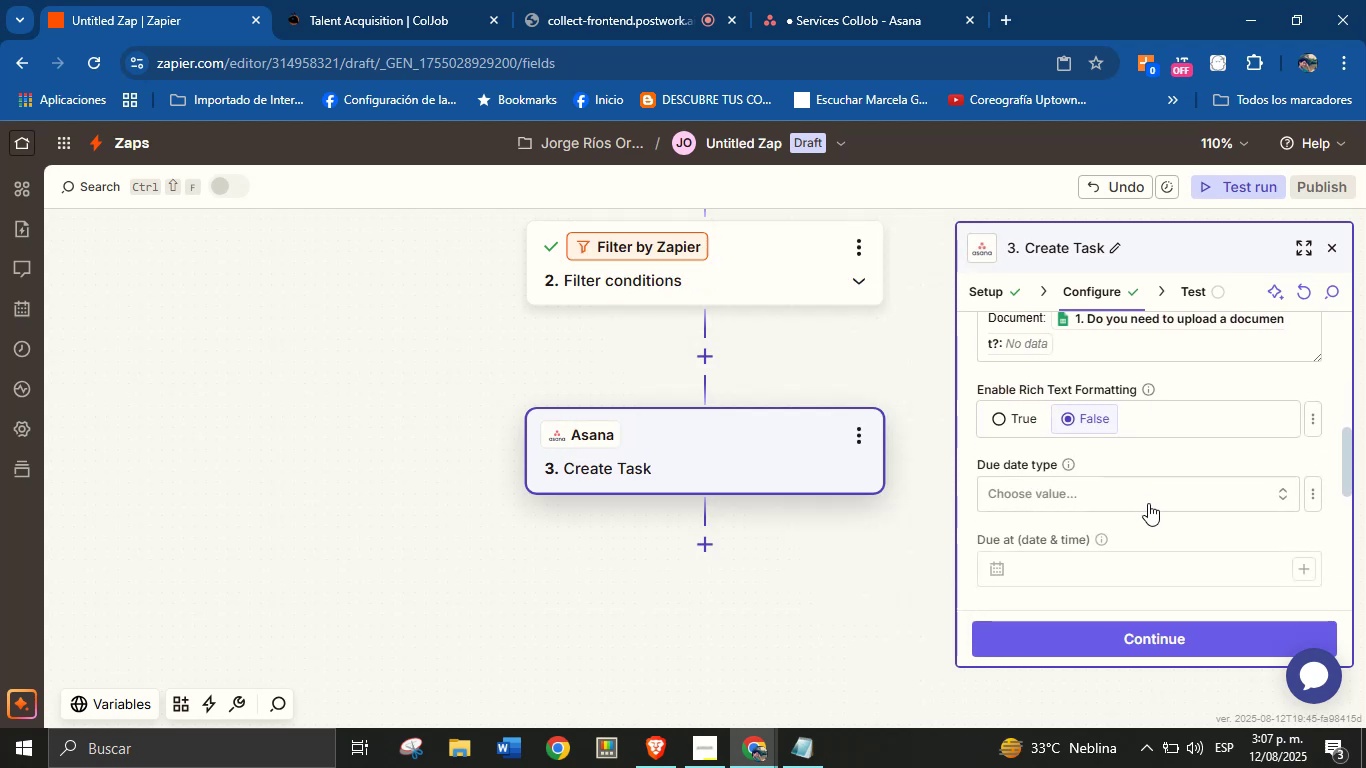 
scroll: coordinate [1150, 544], scroll_direction: up, amount: 2.0
 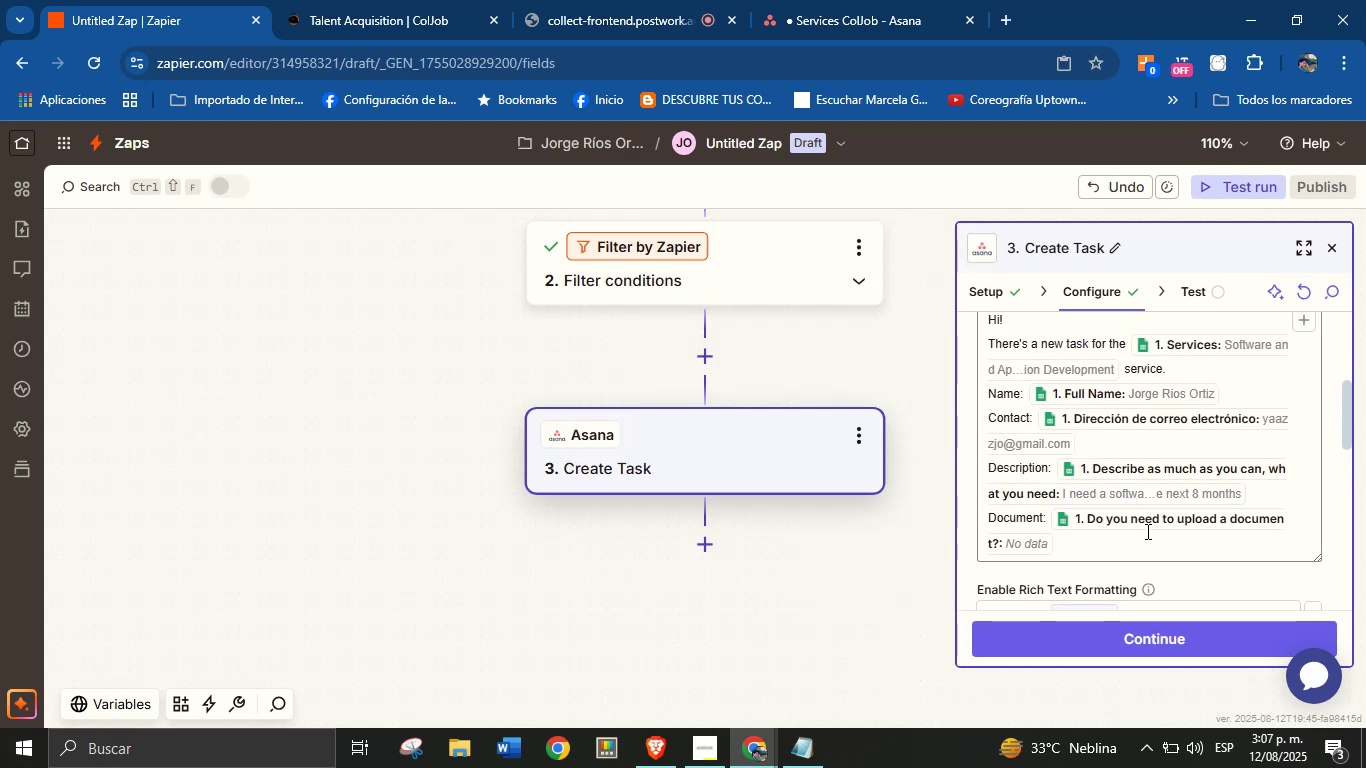 
scroll: coordinate [1148, 512], scroll_direction: down, amount: 7.0
 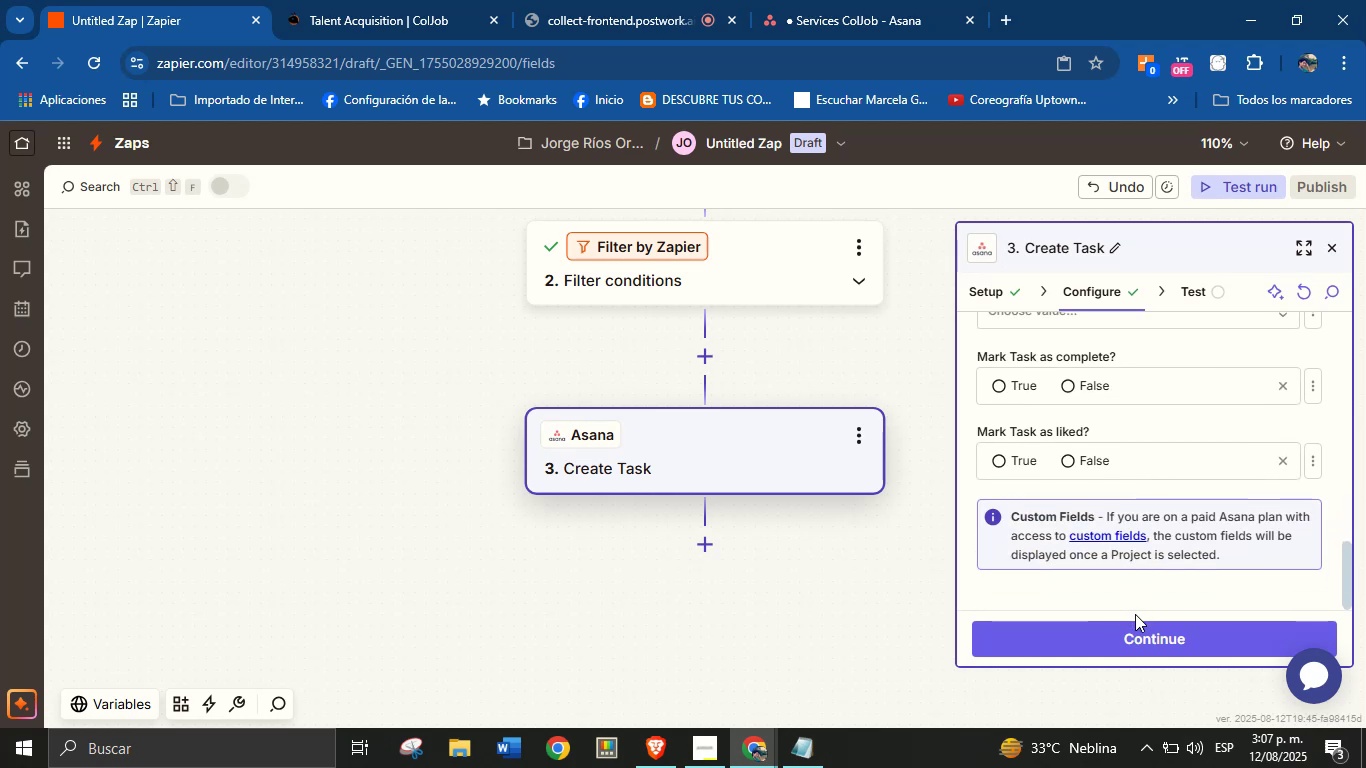 
left_click([1135, 628])
 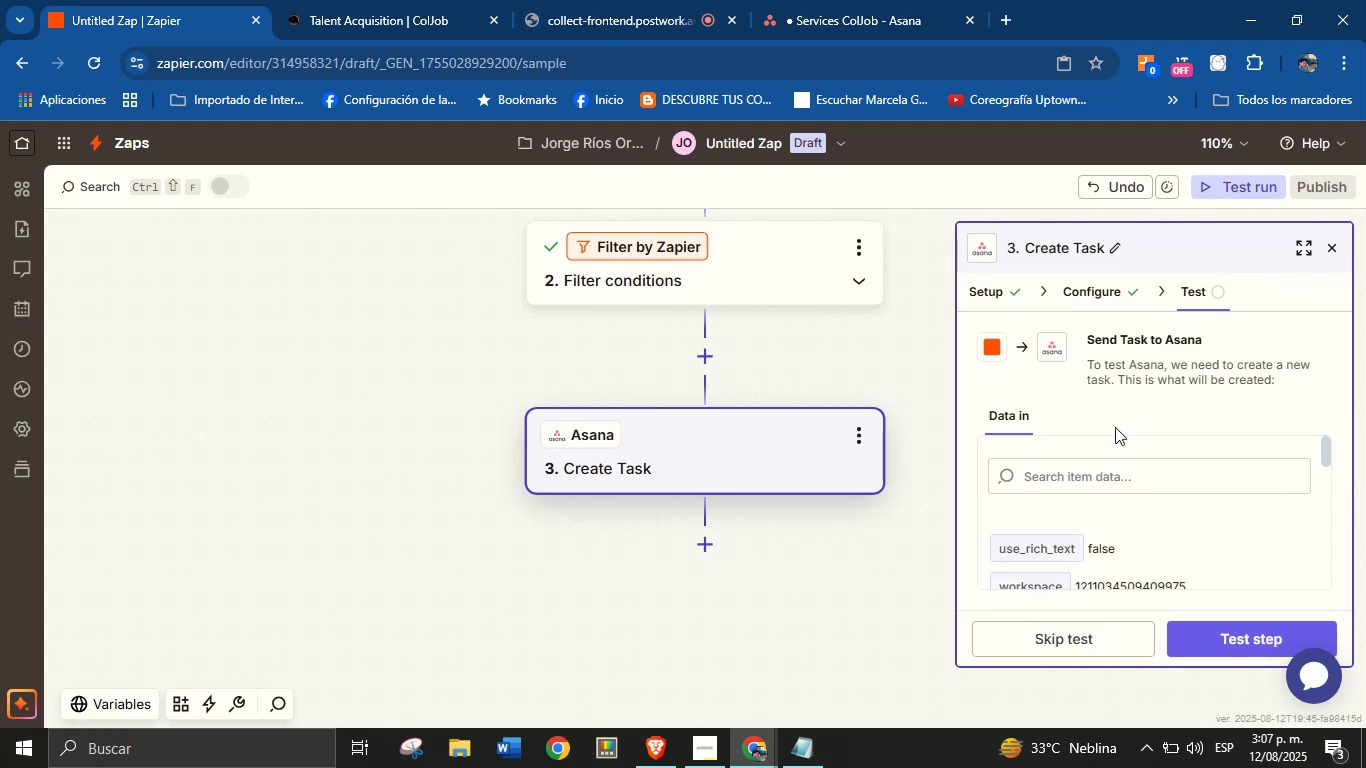 
scroll: coordinate [1154, 420], scroll_direction: down, amount: 6.0
 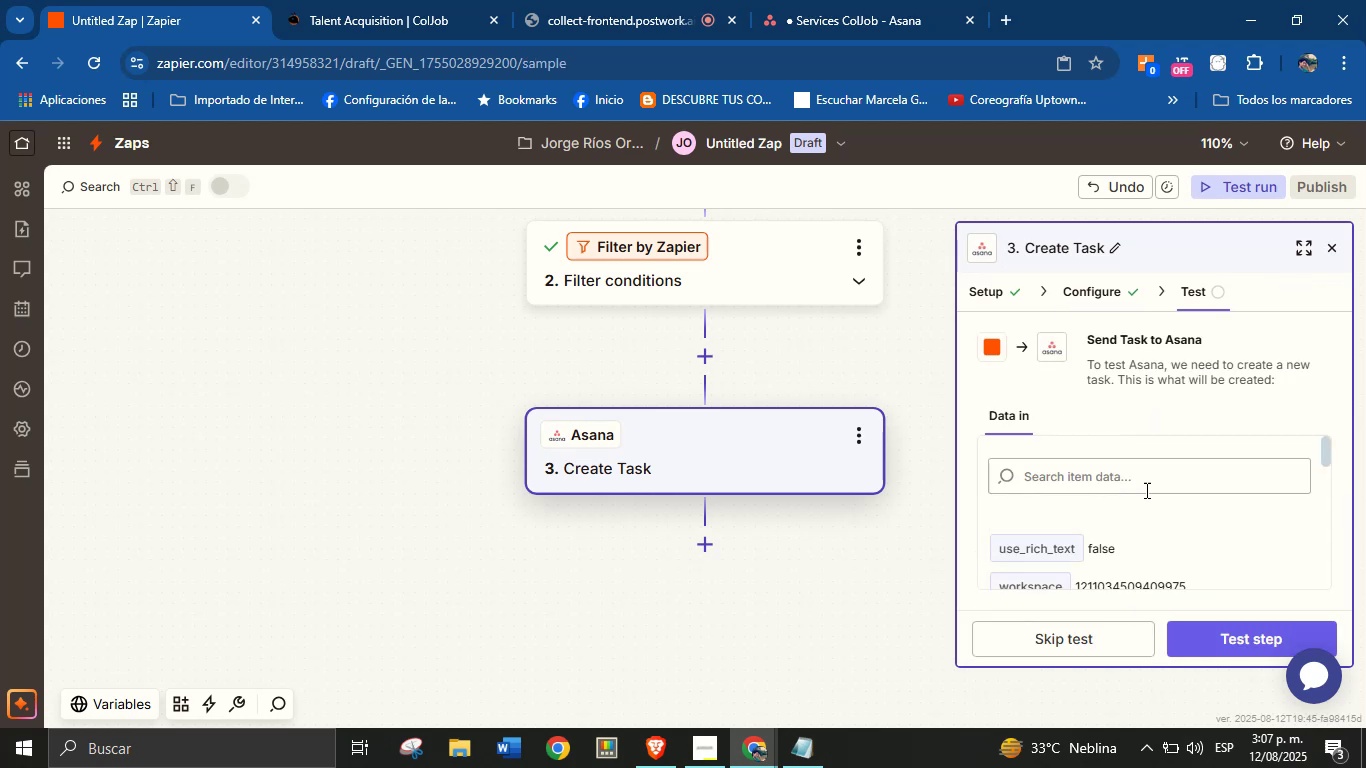 
scroll: coordinate [1143, 509], scroll_direction: up, amount: 1.0
 